 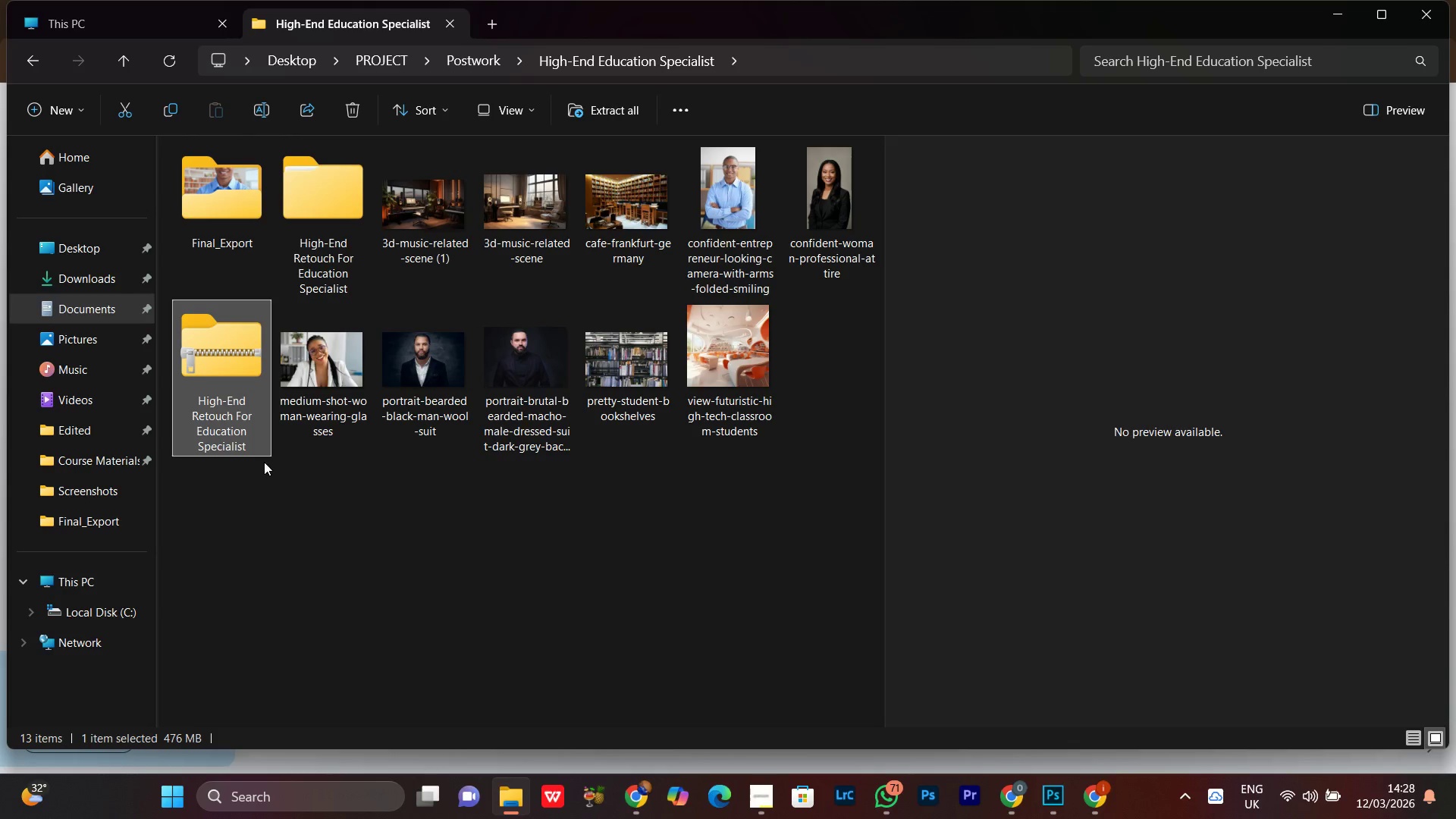 
left_click_drag(start_coordinate=[218, 363], to_coordinate=[725, 451])
 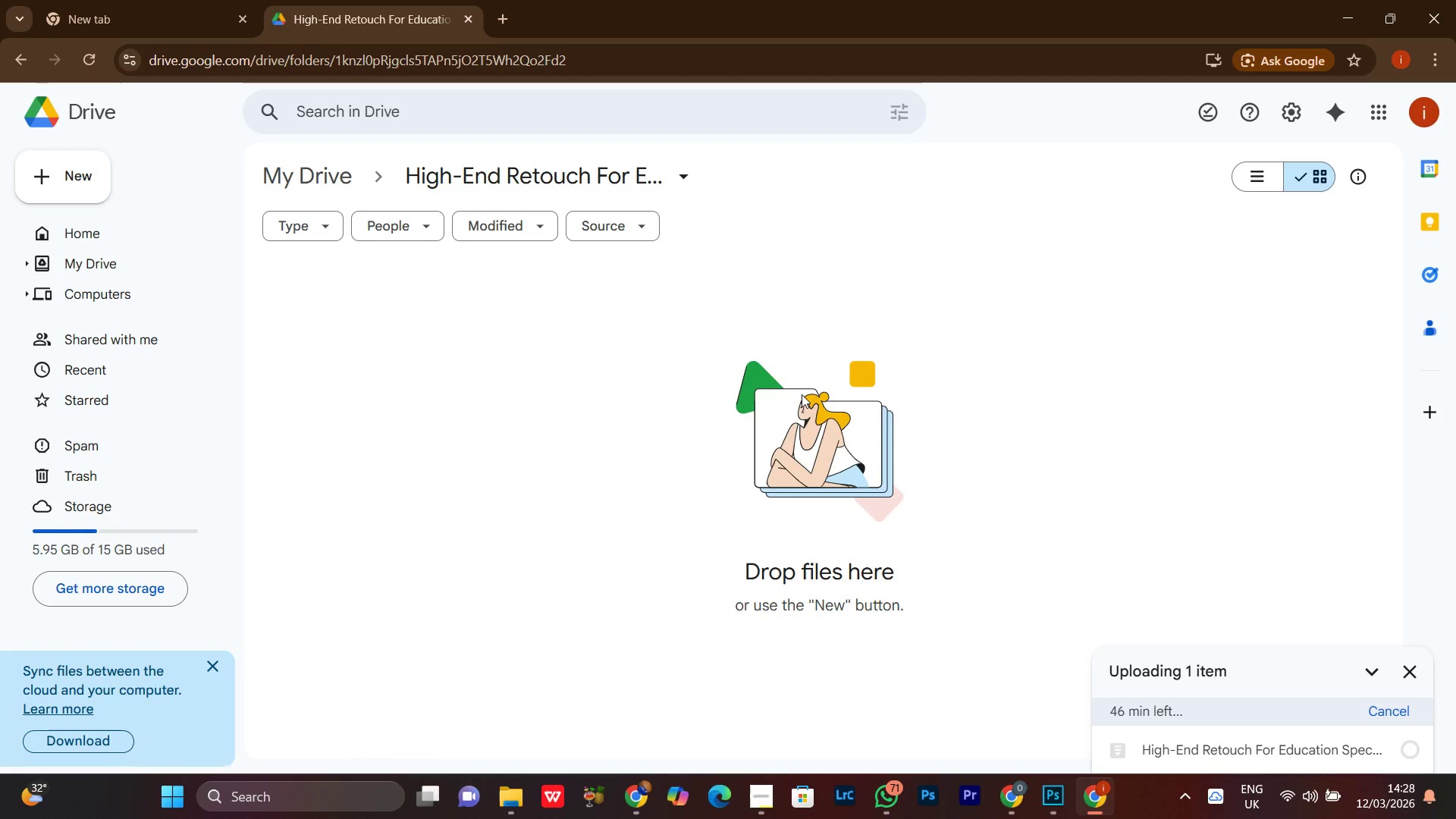 
wait(13.91)
 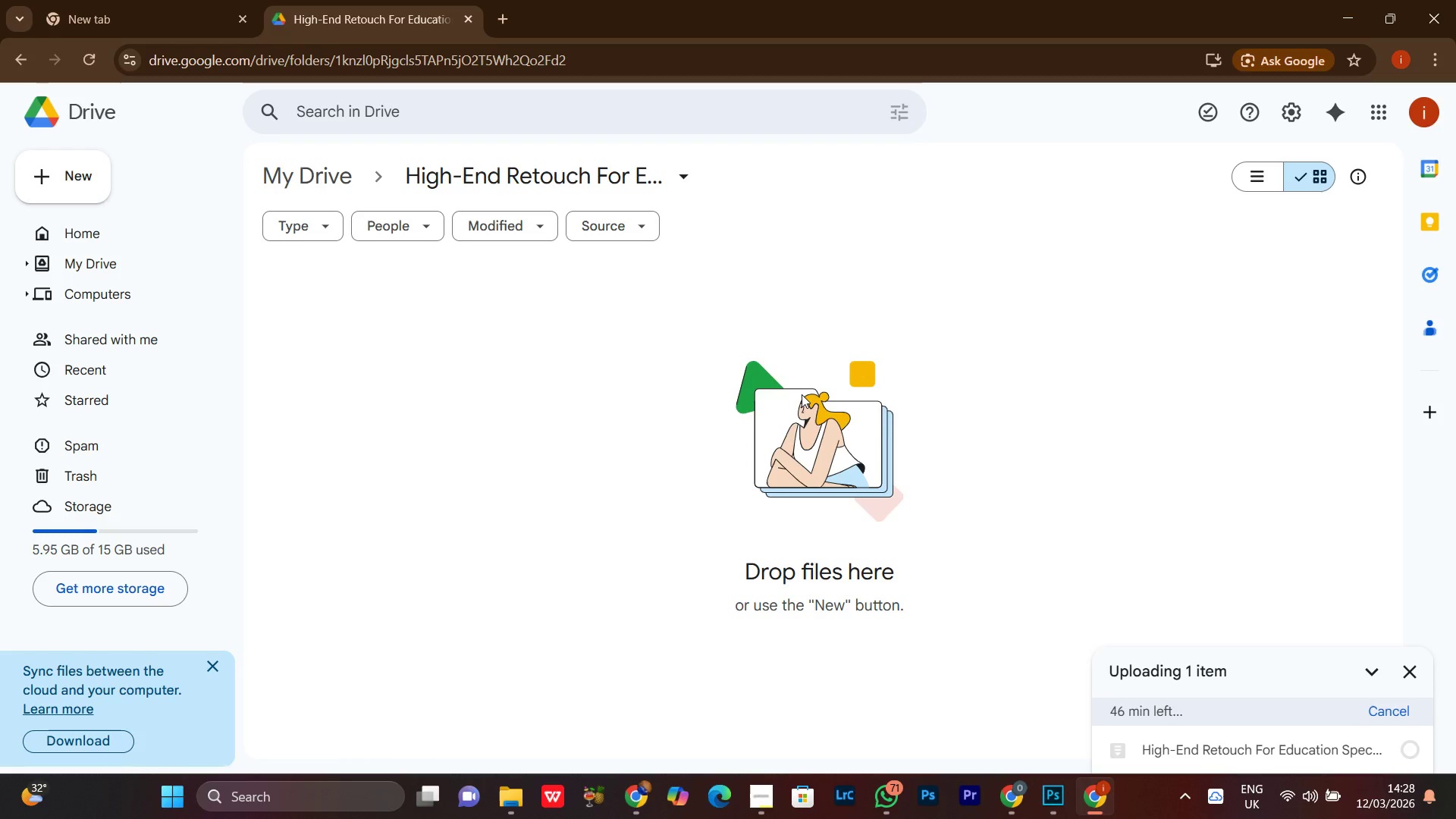 
left_click([169, 0])
 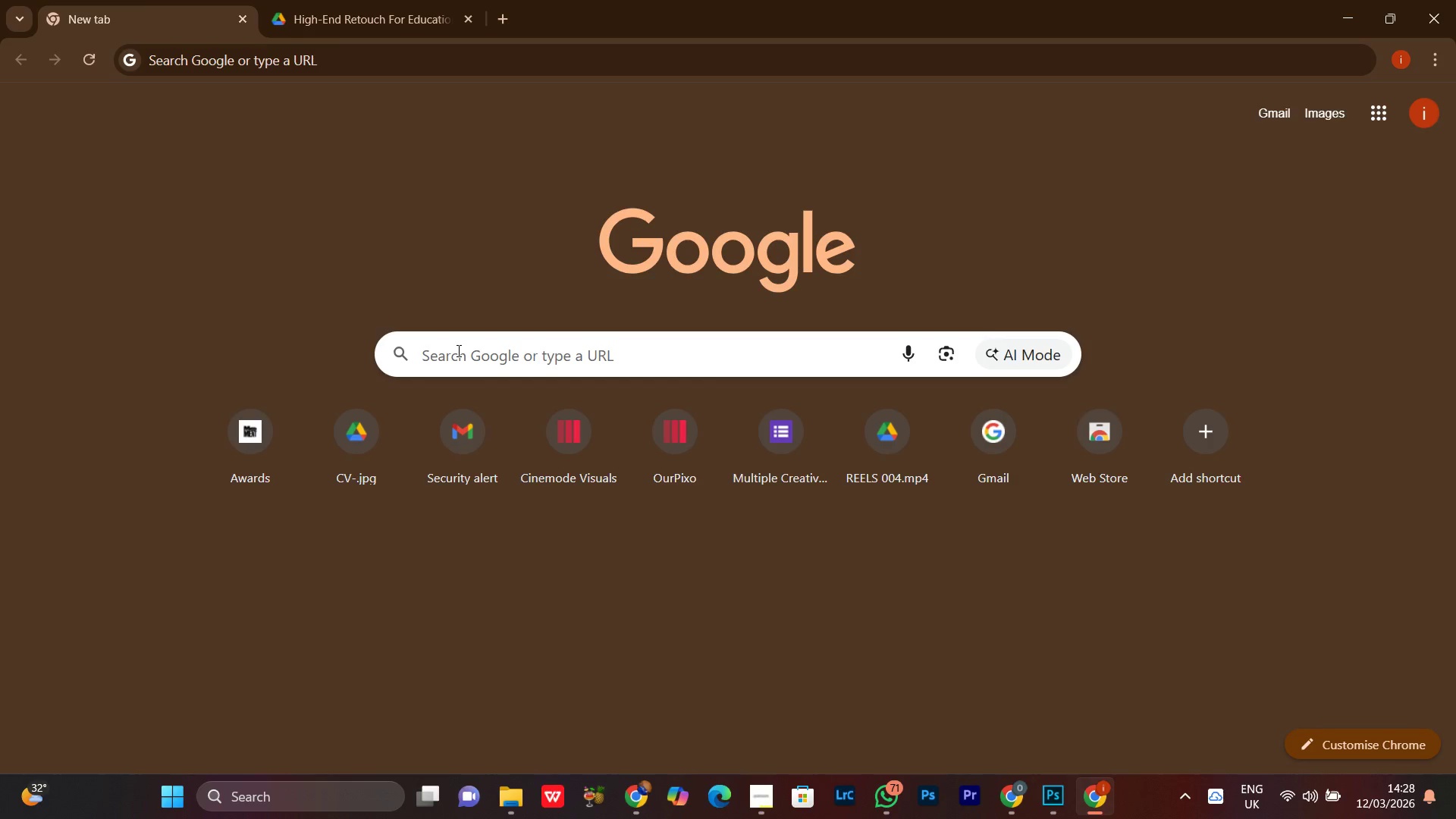 
left_click([456, 350])
 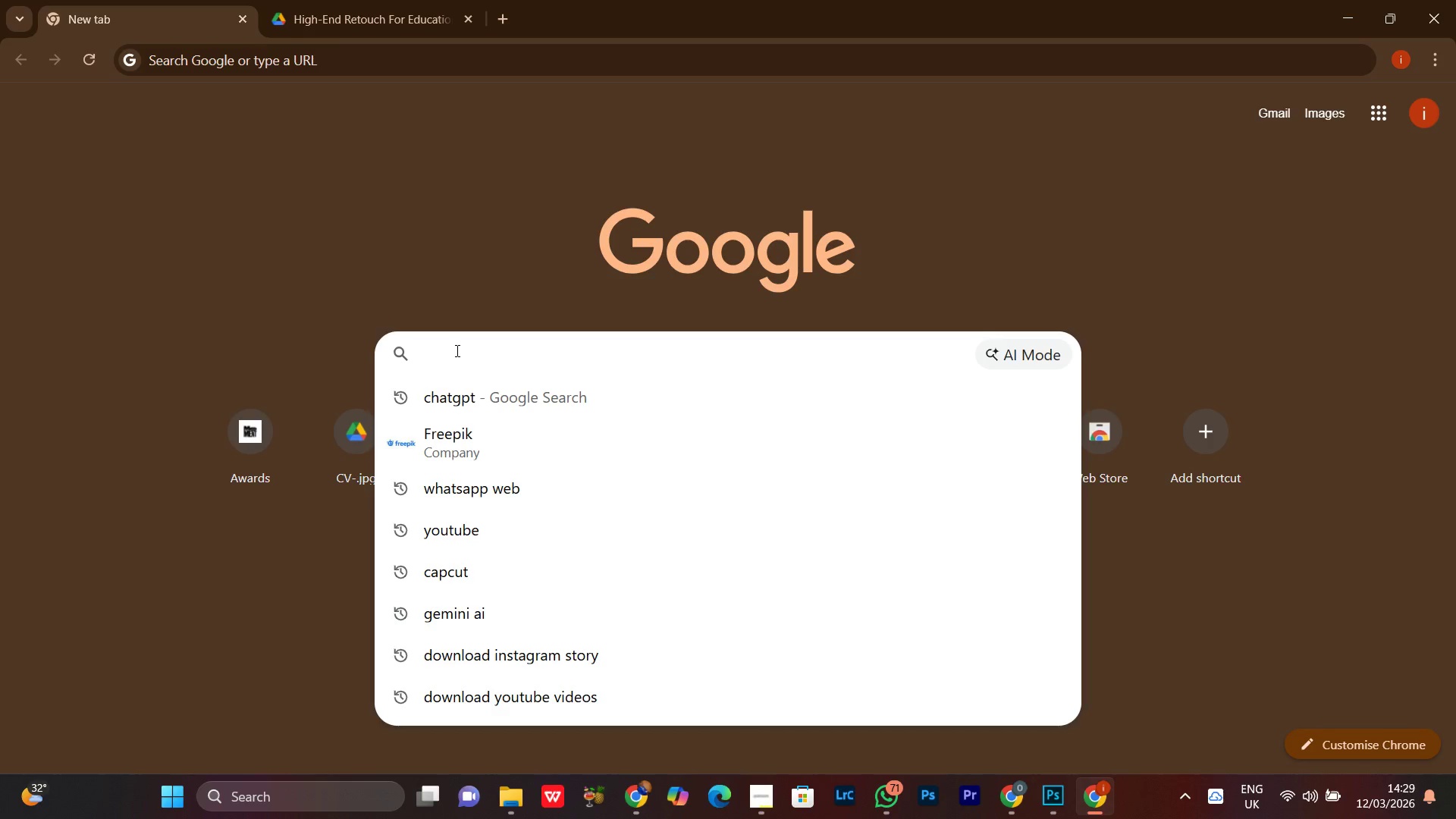 
double_click([456, 350])
 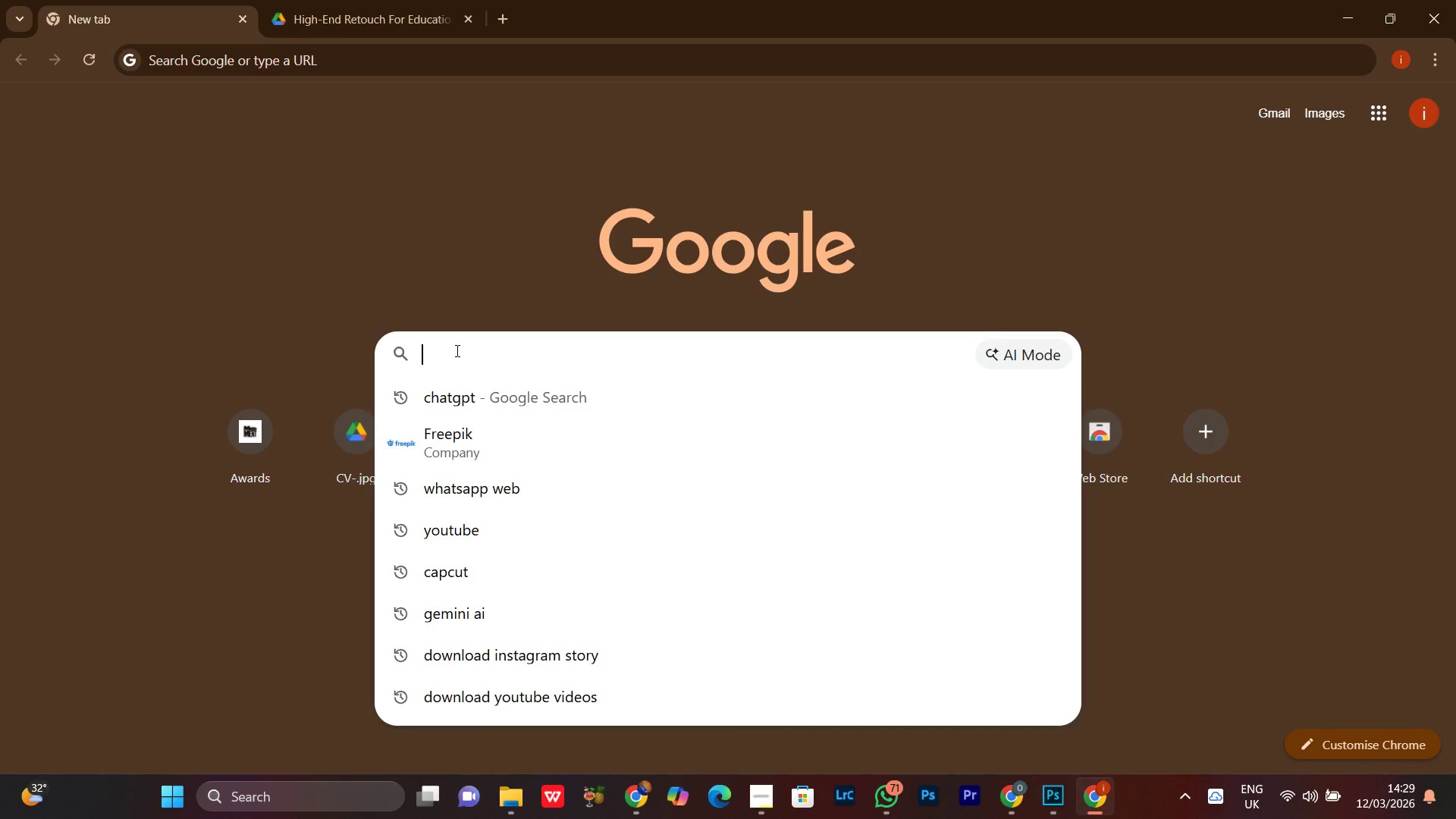 
key(G)
 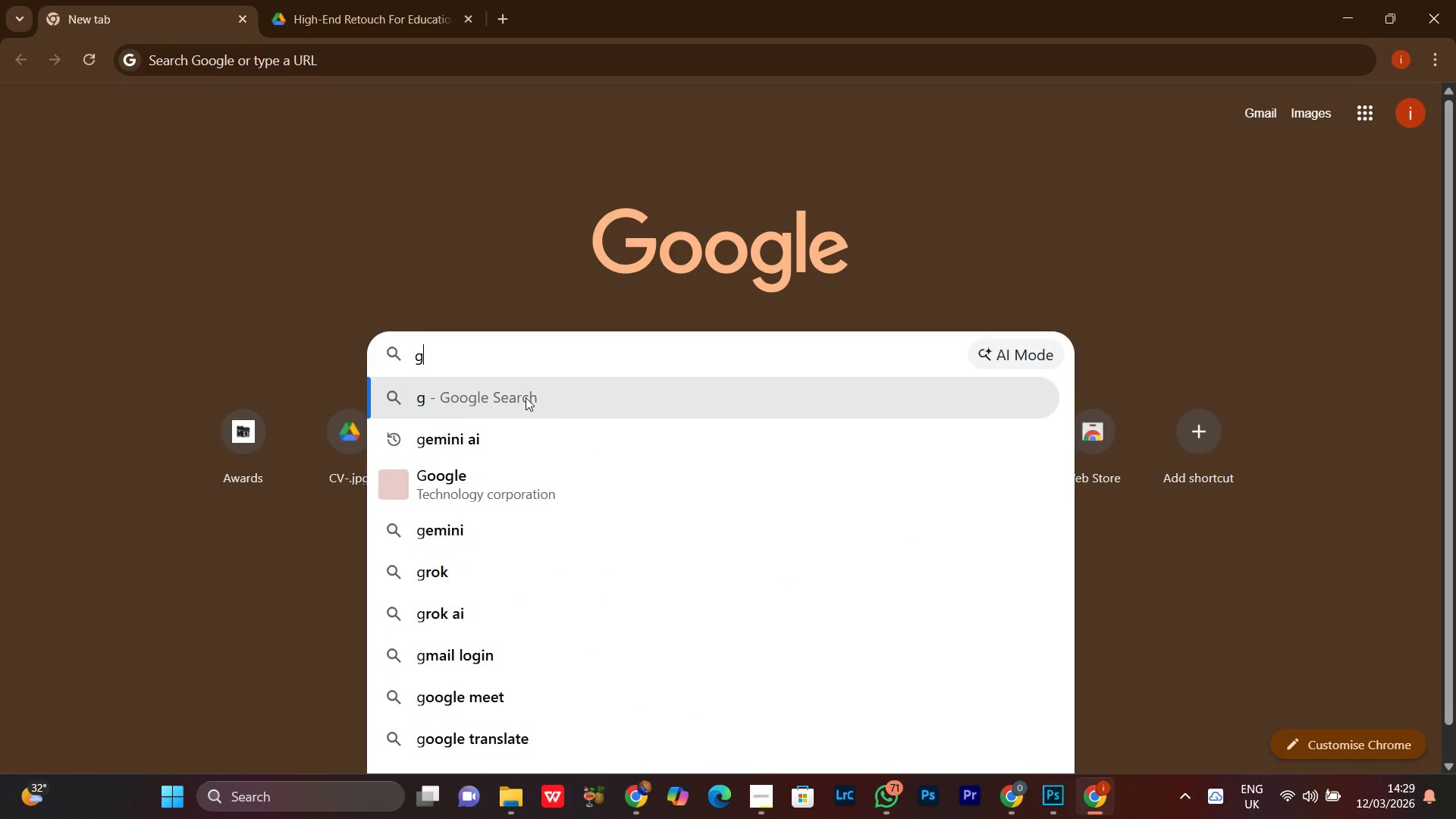 
type(EMAIL)
key(Backspace)
key(Backspace)
key(Backspace)
key(Backspace)
key(Backspace)
type(MAIL)
 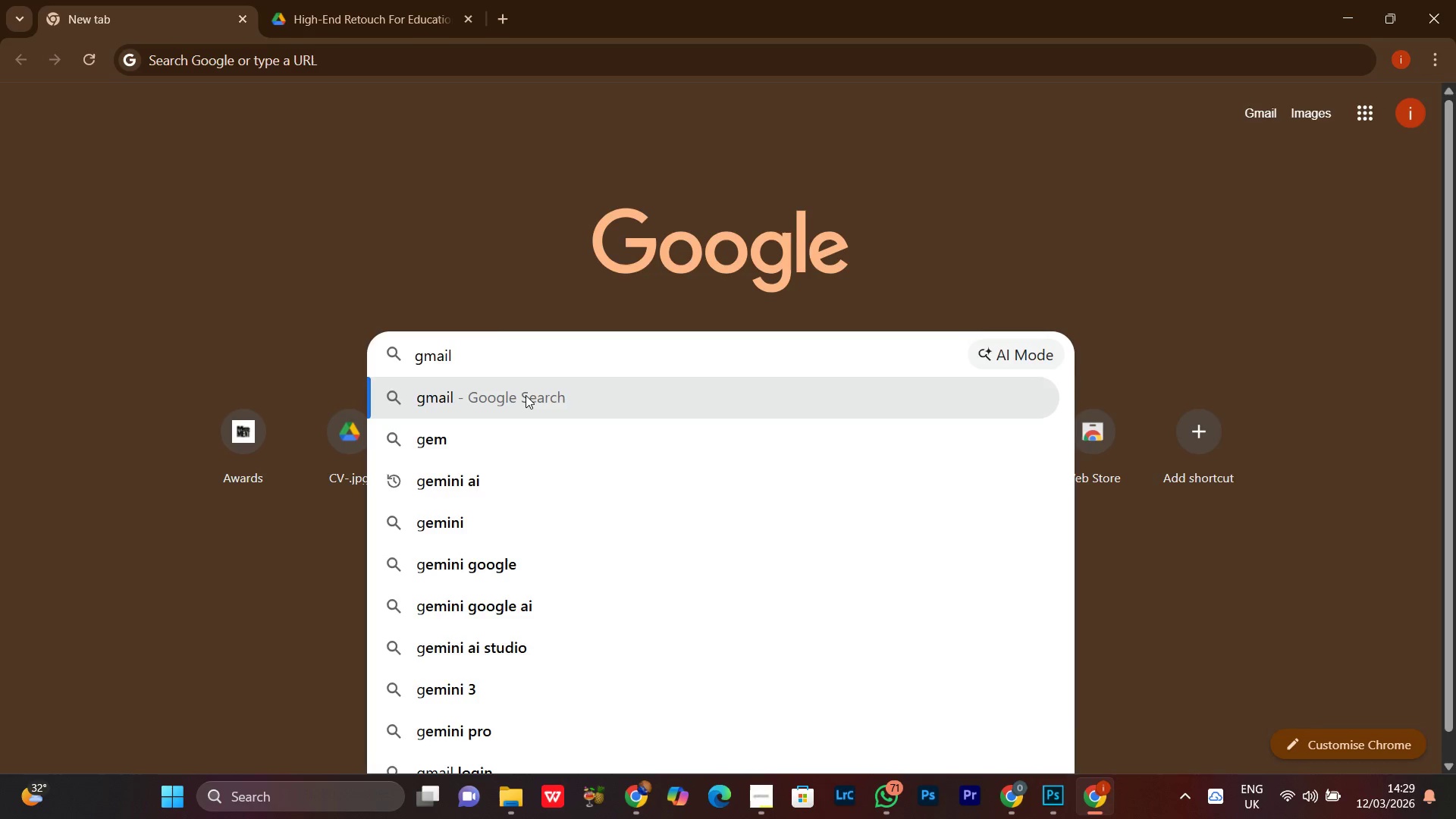 
key(Enter)
 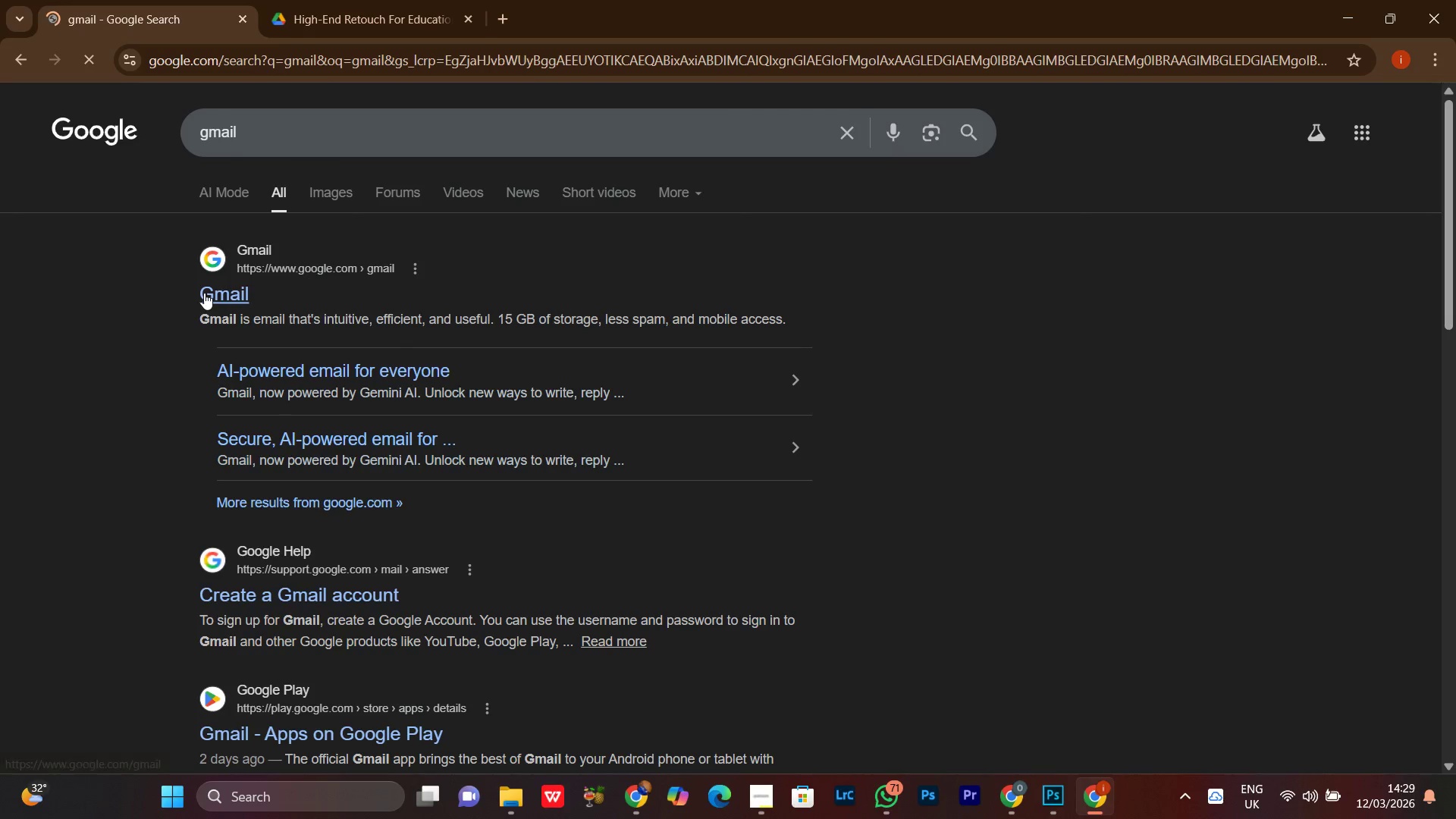 
left_click([209, 293])
 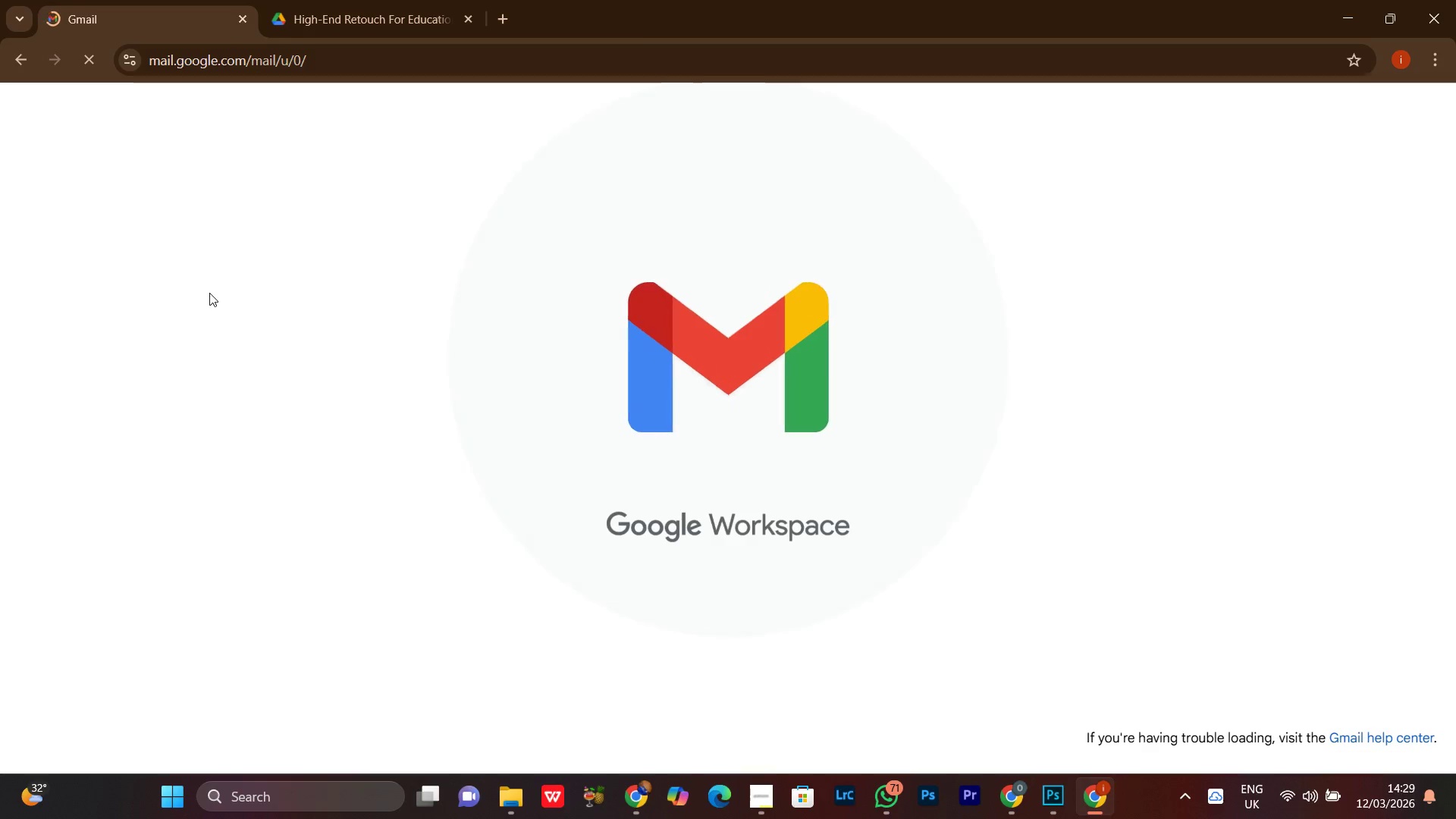 
wait(8.86)
 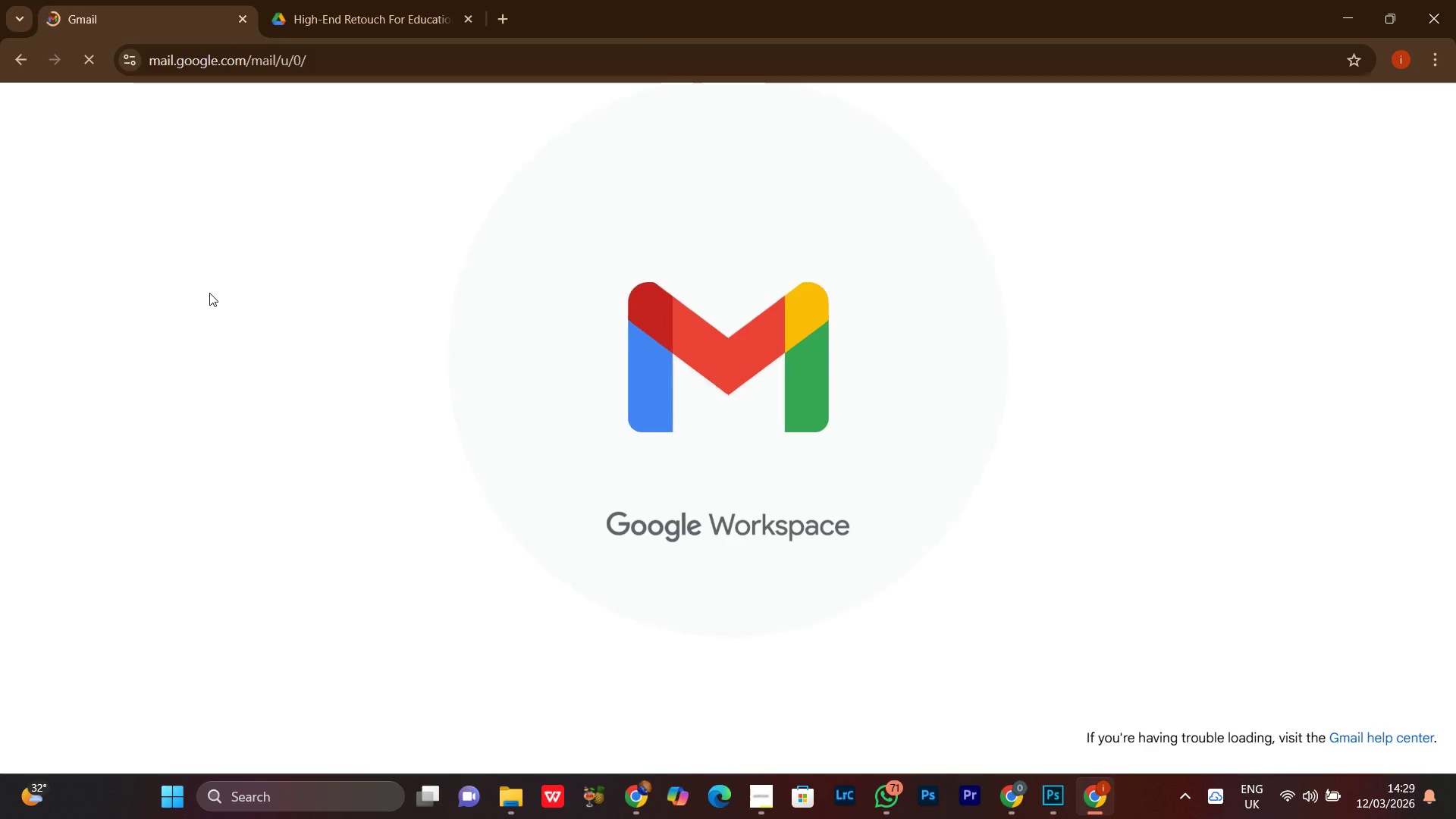 
left_click([560, 204])
 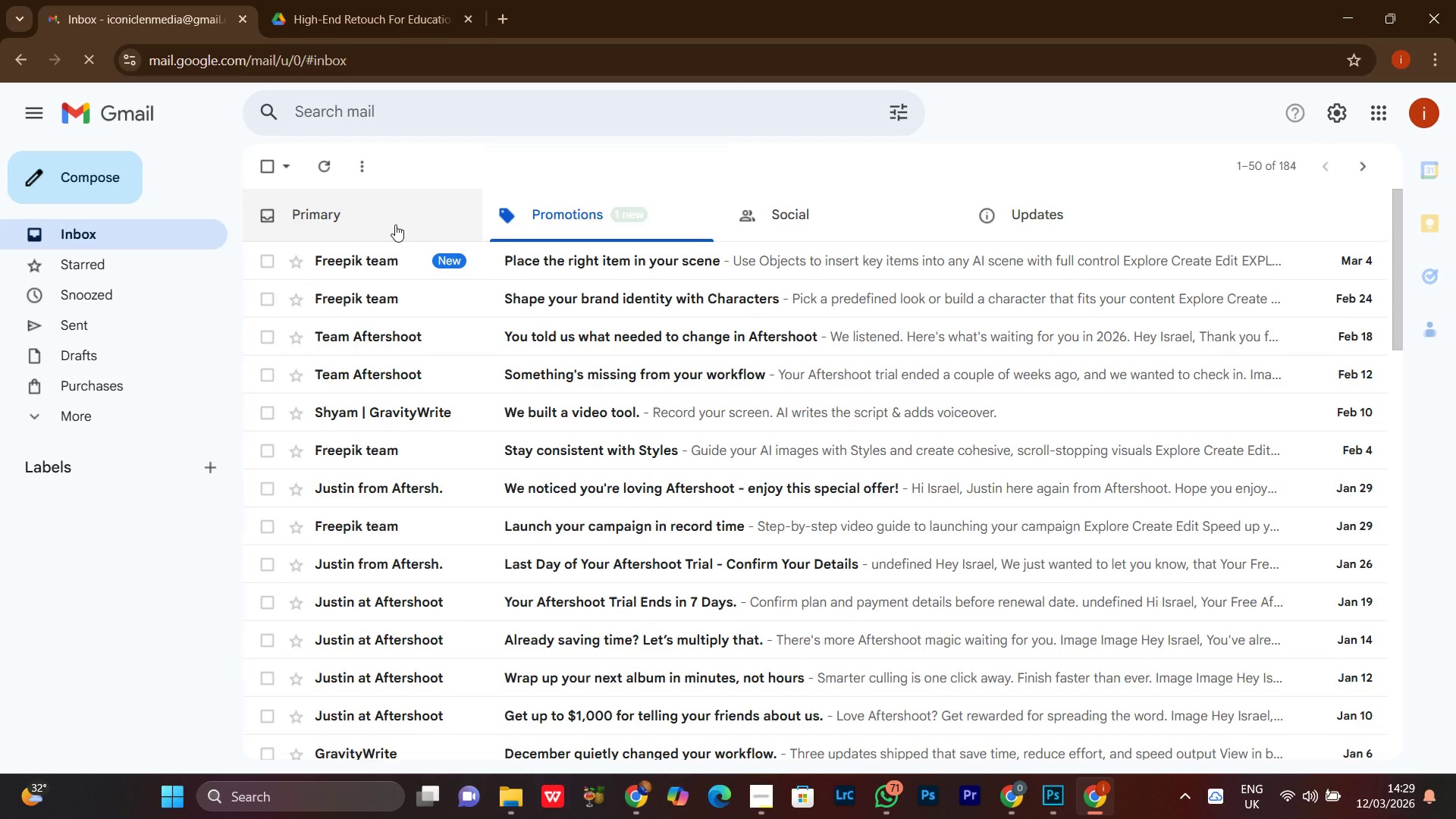 
left_click([352, 210])
 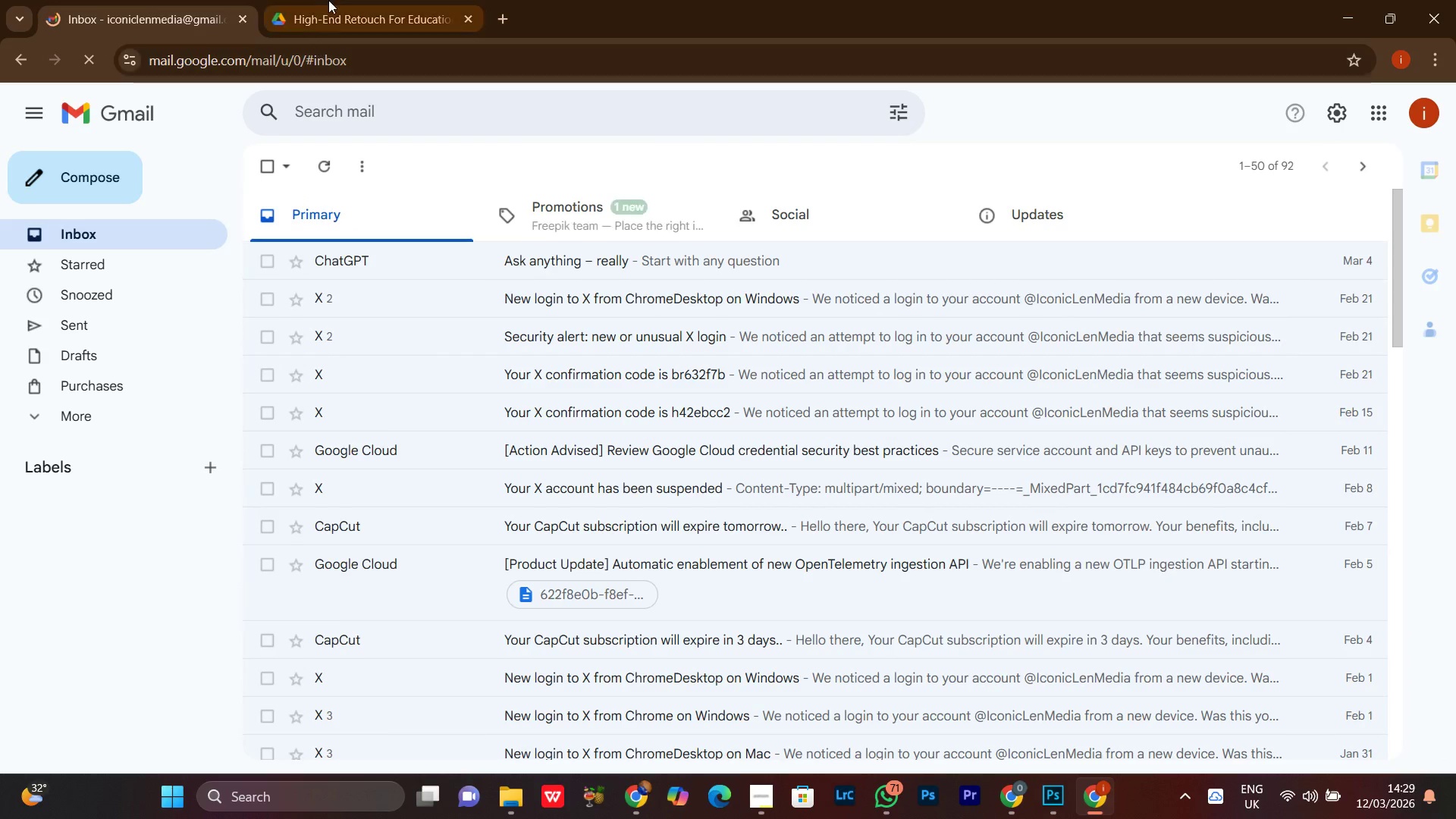 
left_click([331, 0])
 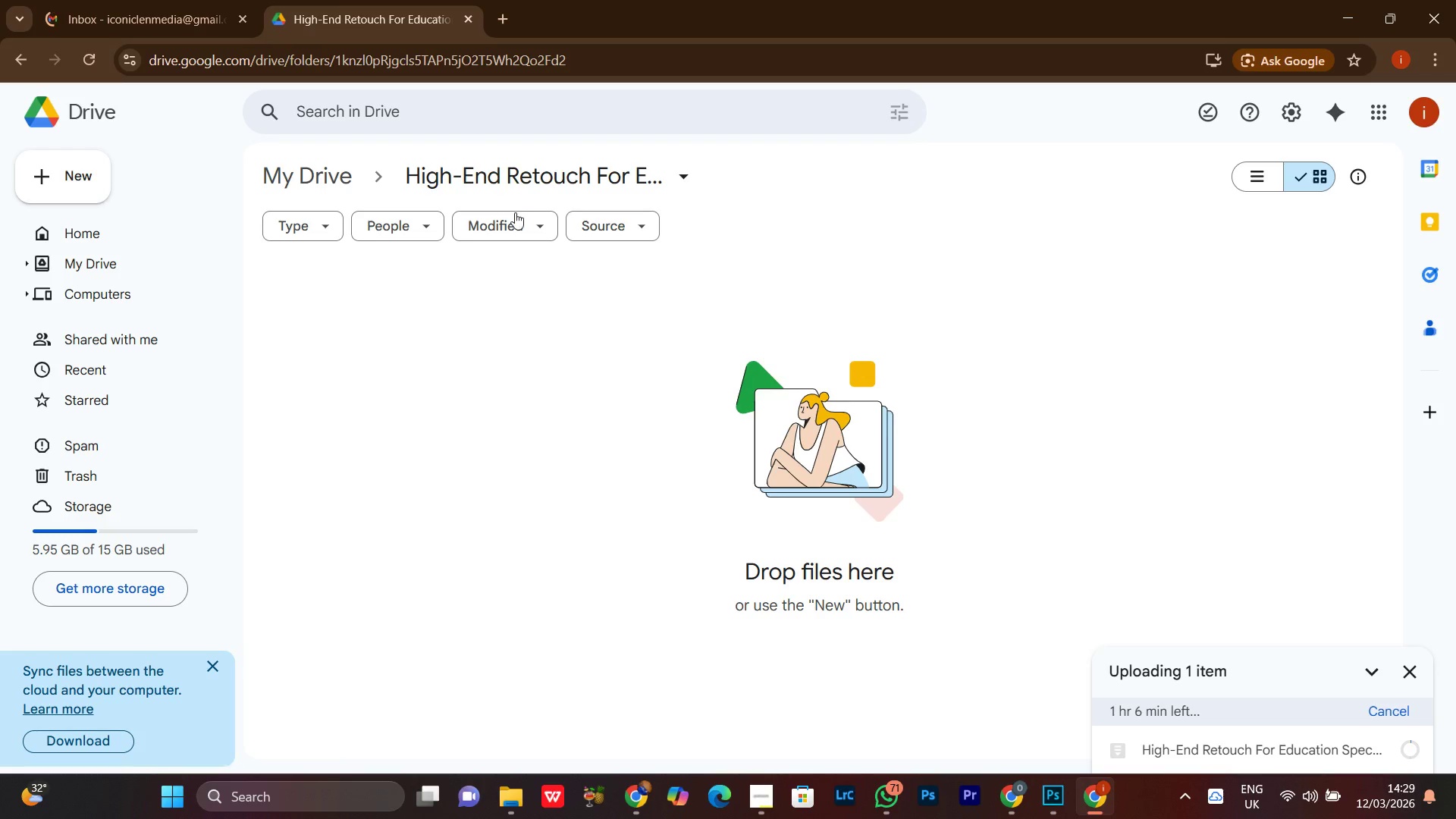 
left_click([125, 0])
 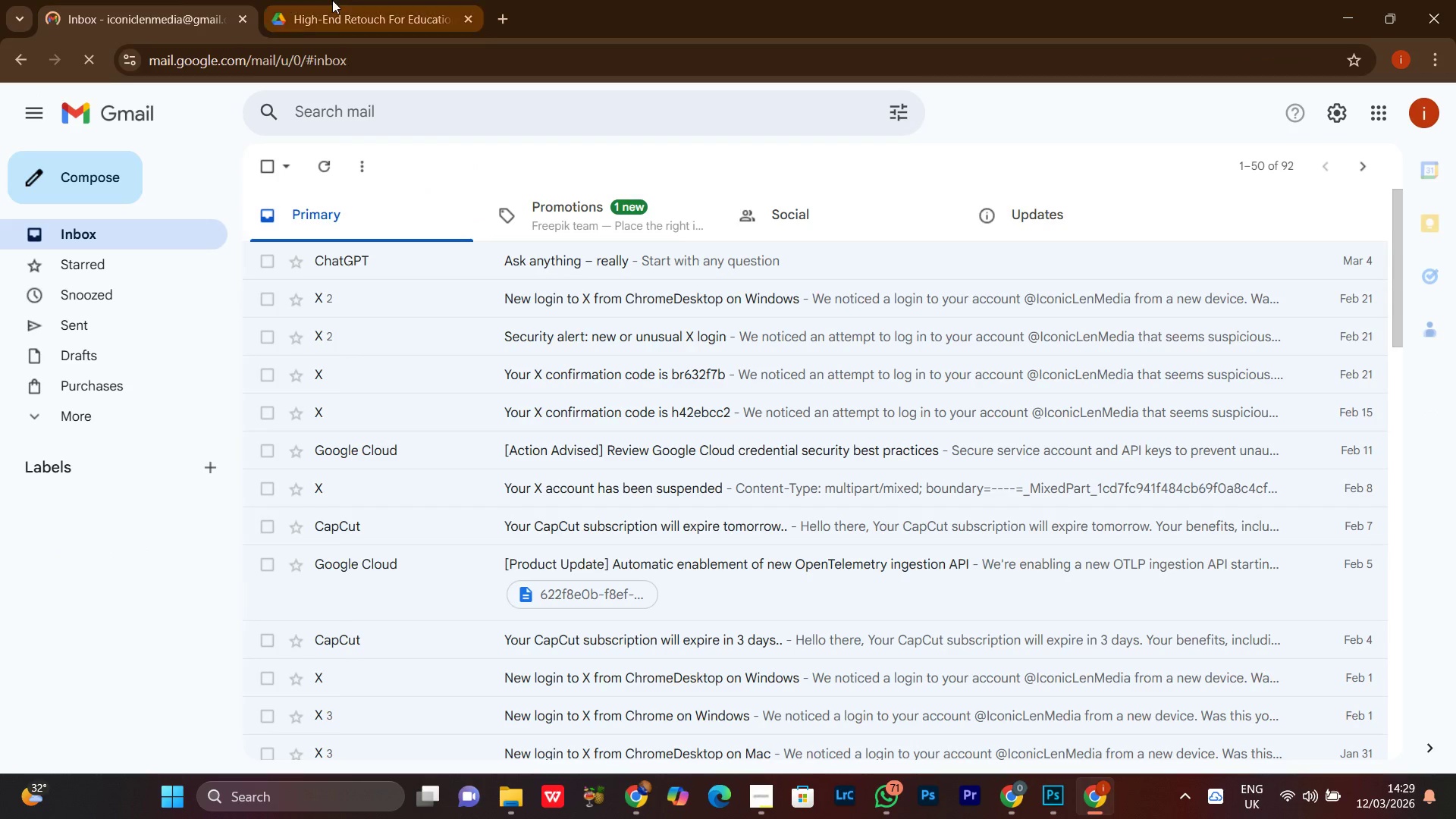 
left_click([332, 0])
 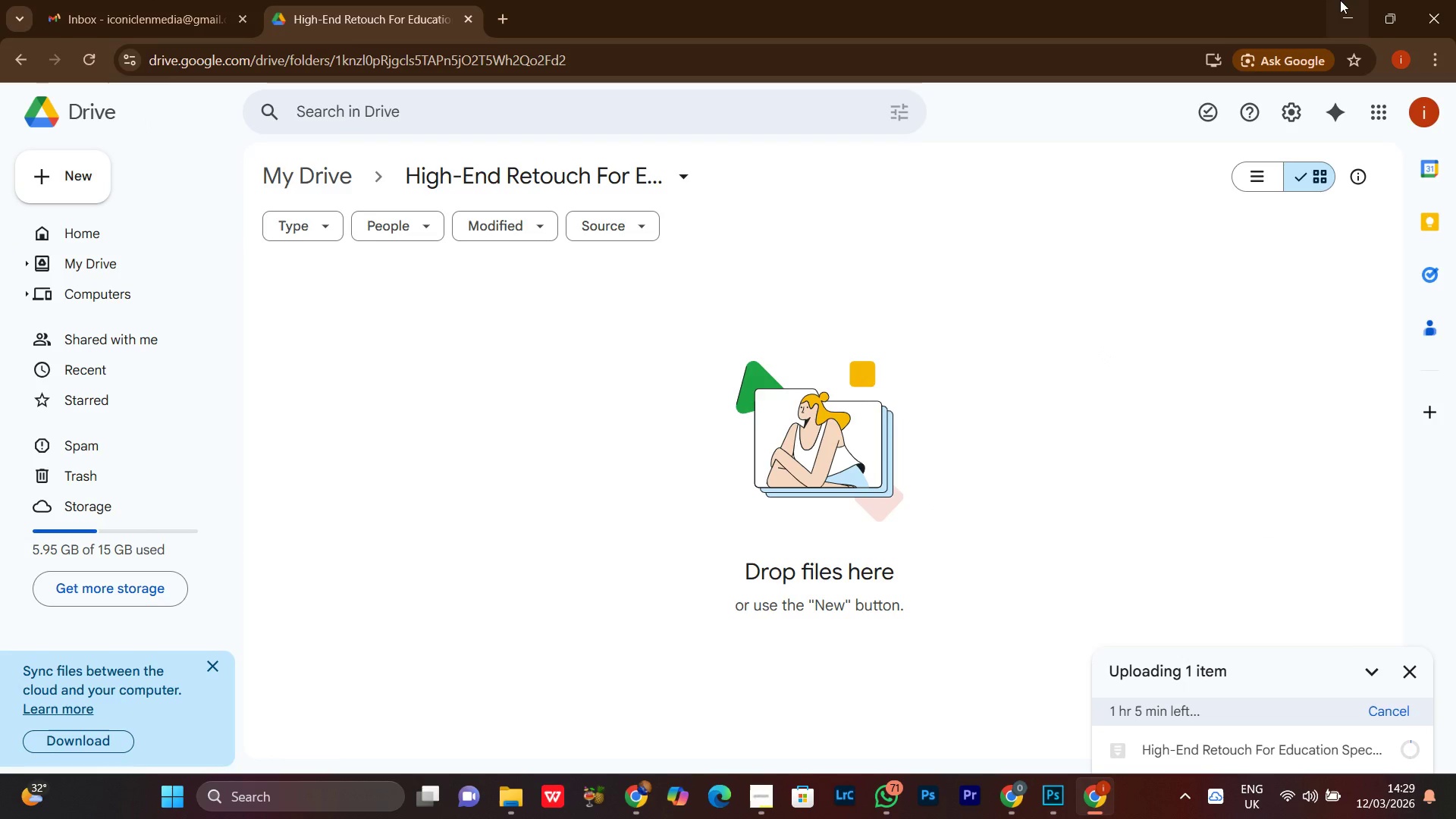 
left_click([1355, 2])
 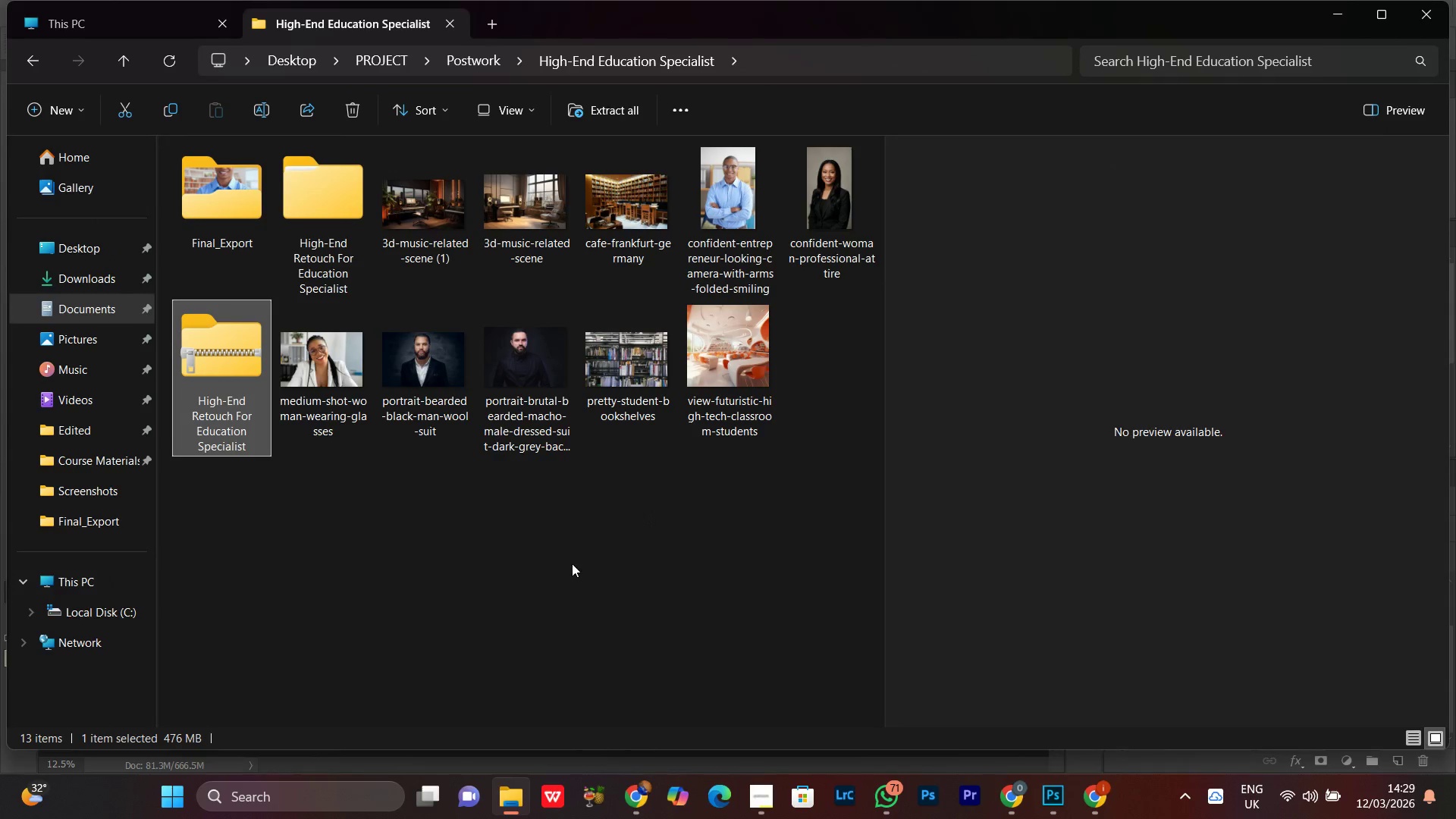 
left_click([572, 563])
 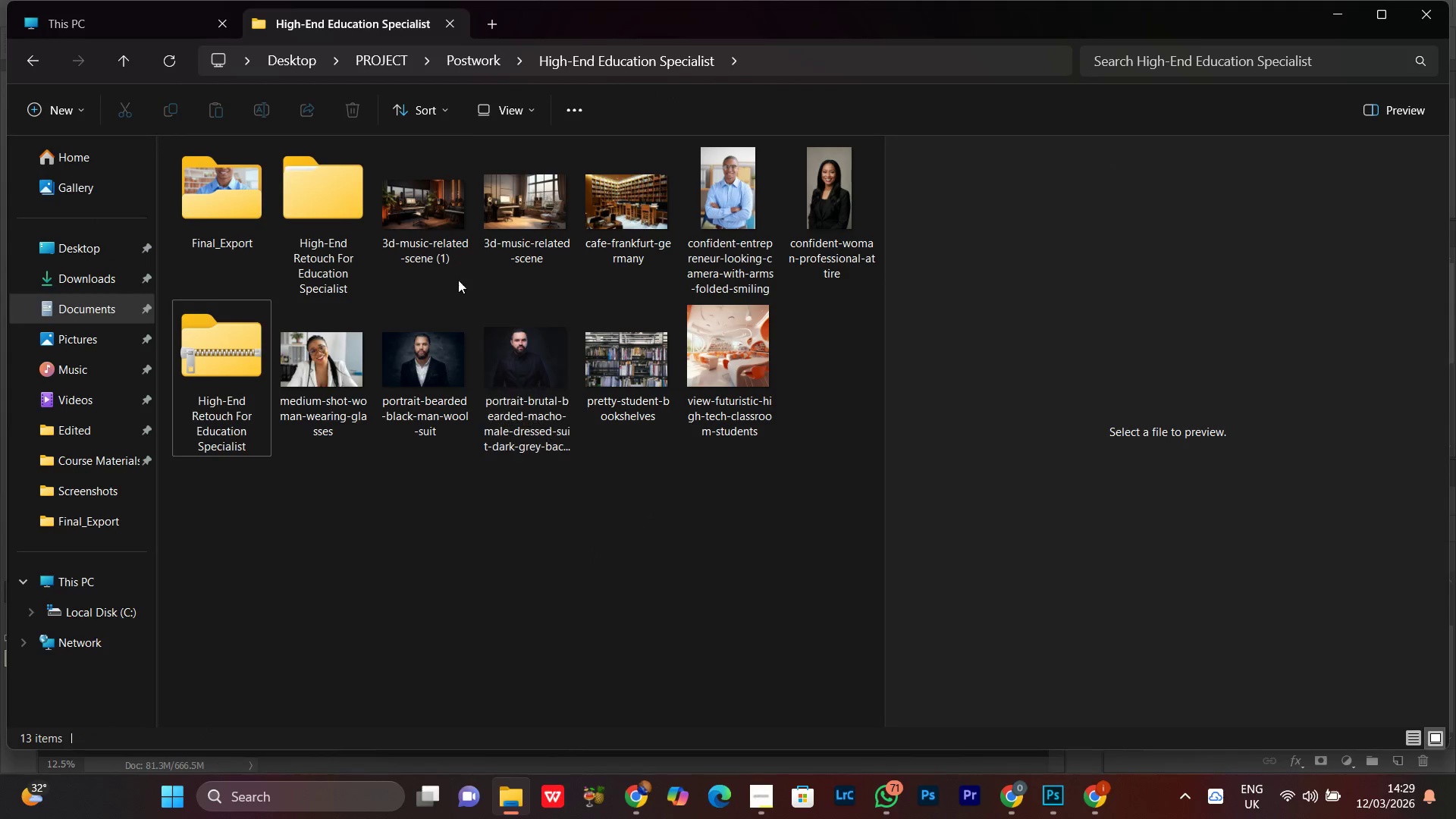 
left_click([419, 214])
 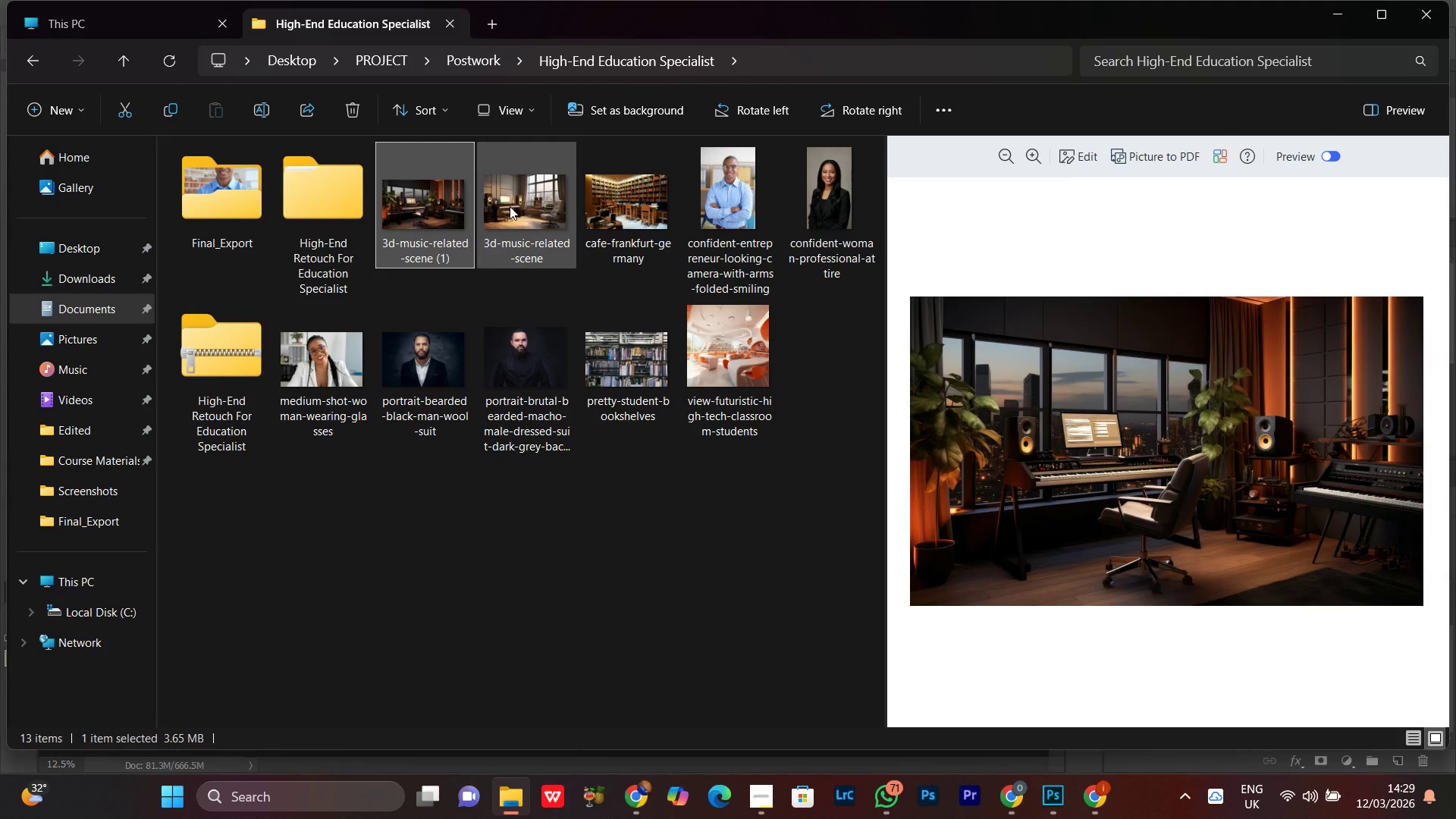 
left_click([510, 206])
 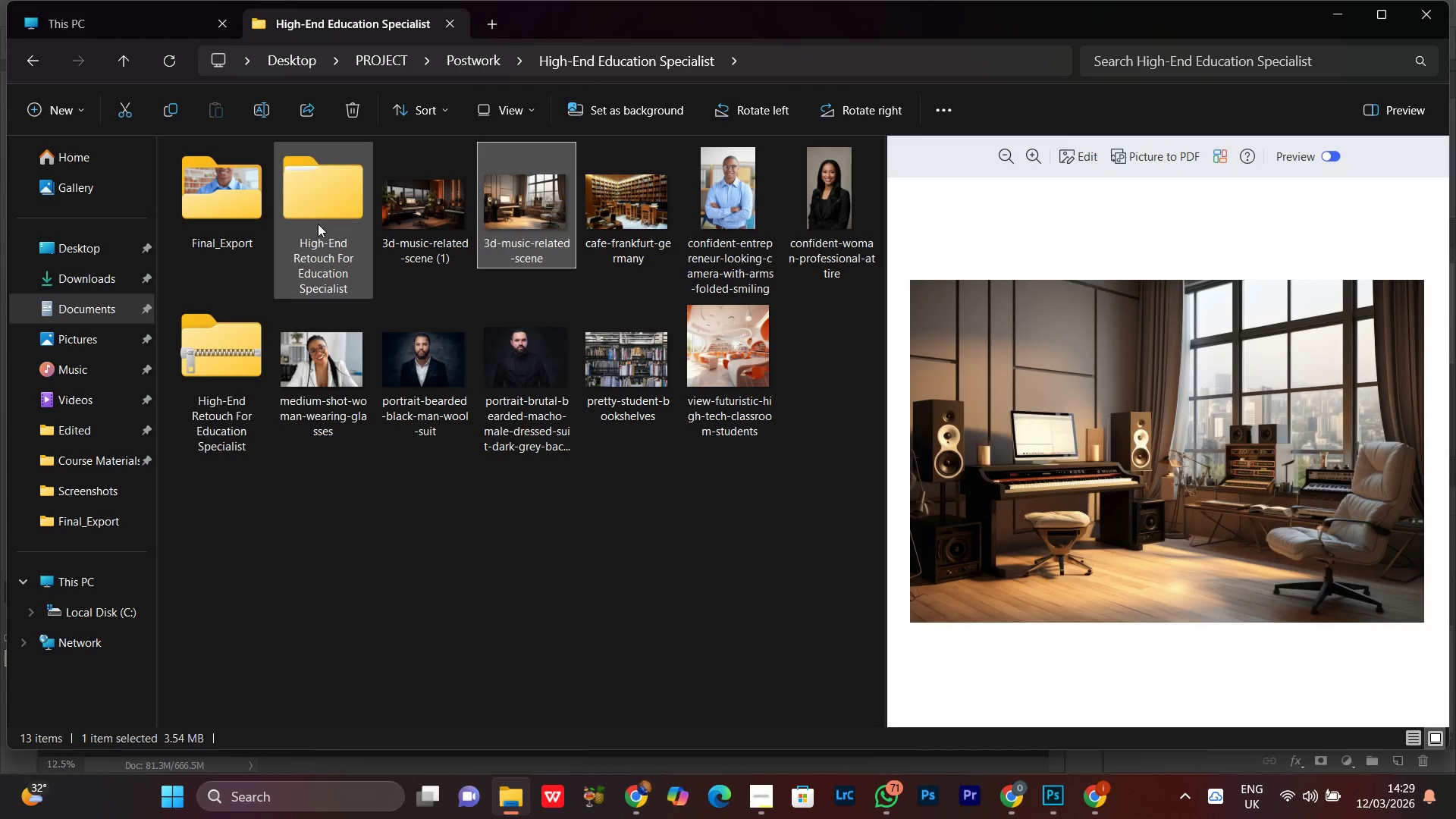 
left_click([312, 206])
 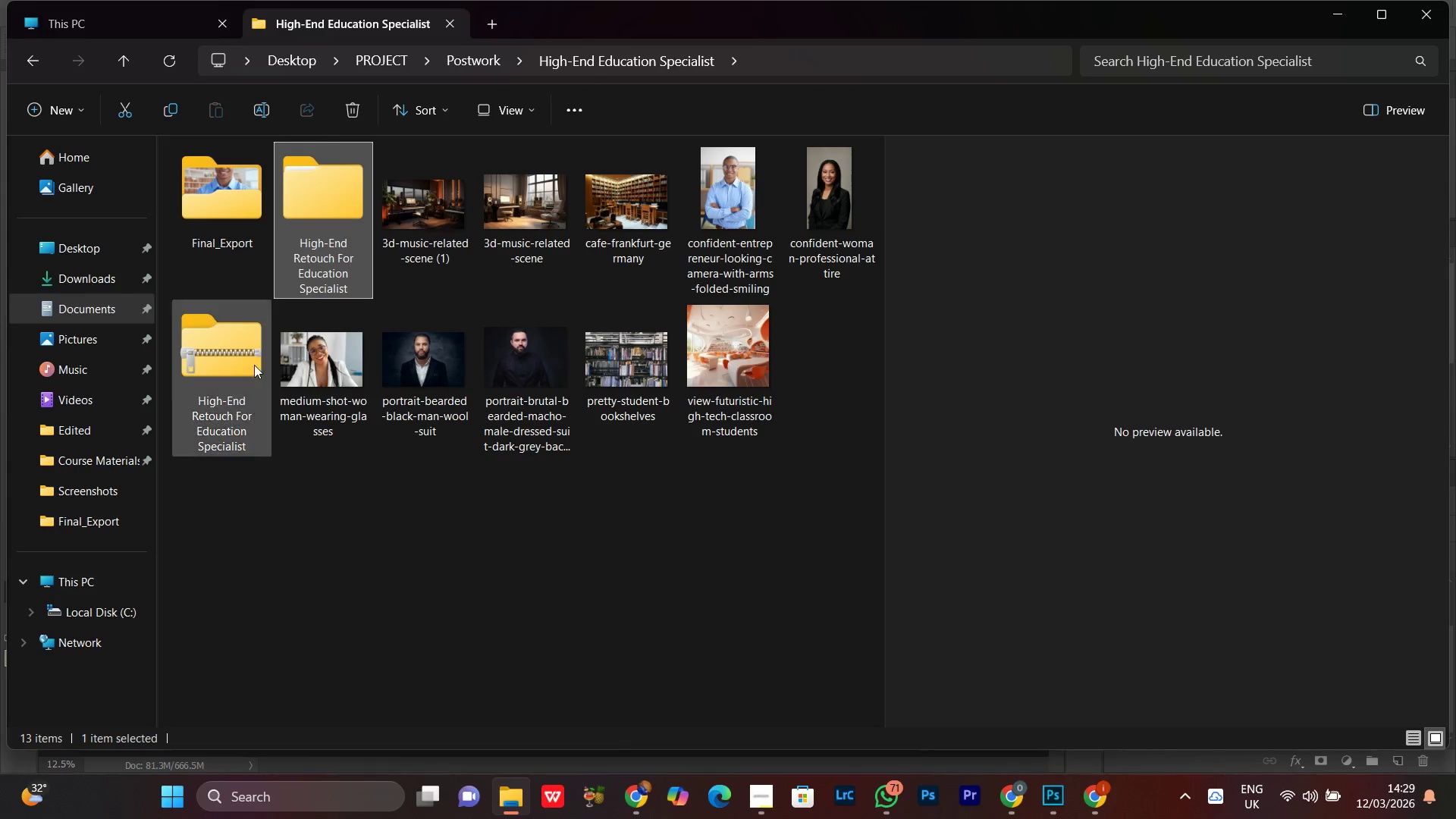 
left_click([238, 365])
 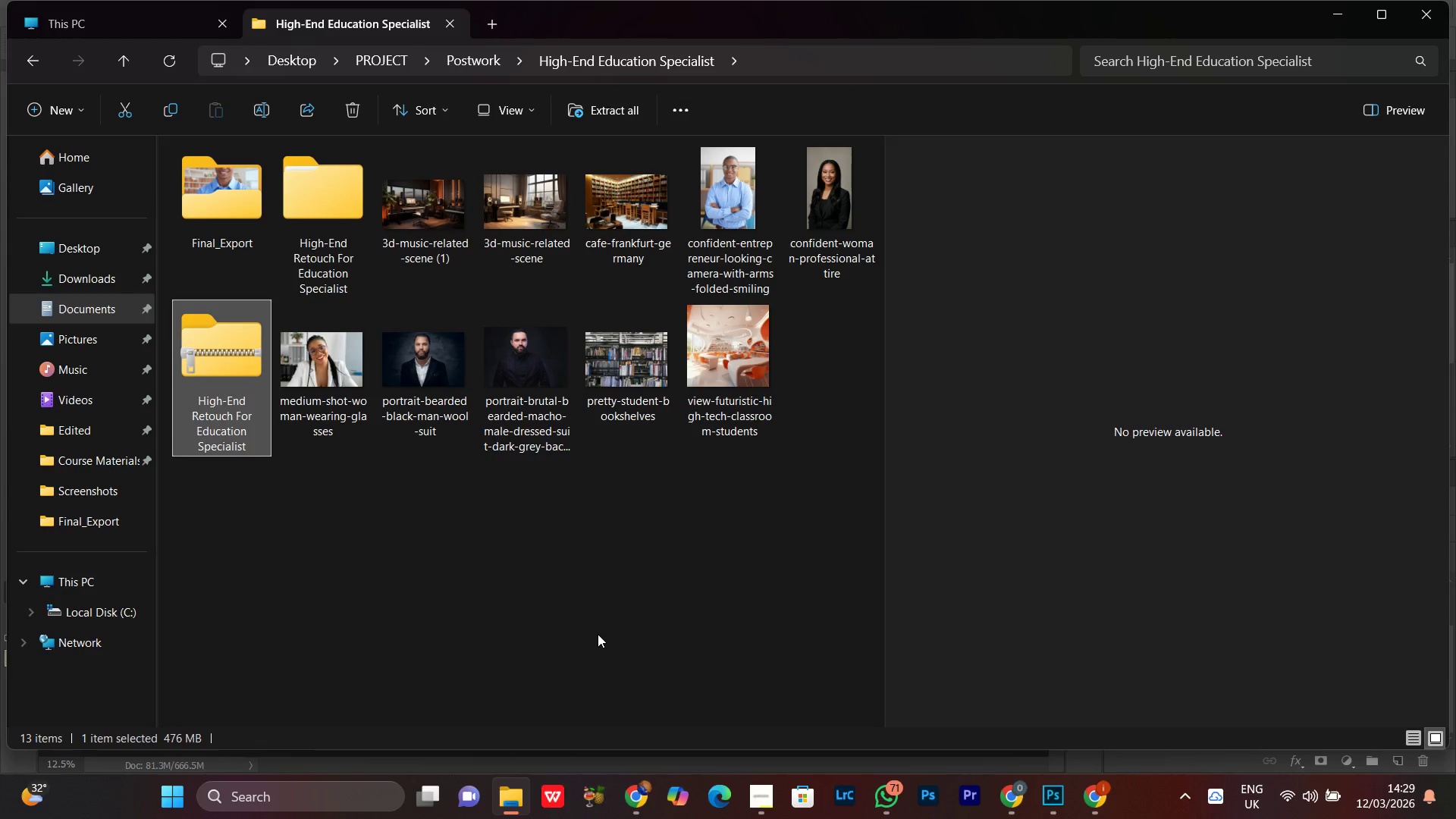 
left_click([603, 627])
 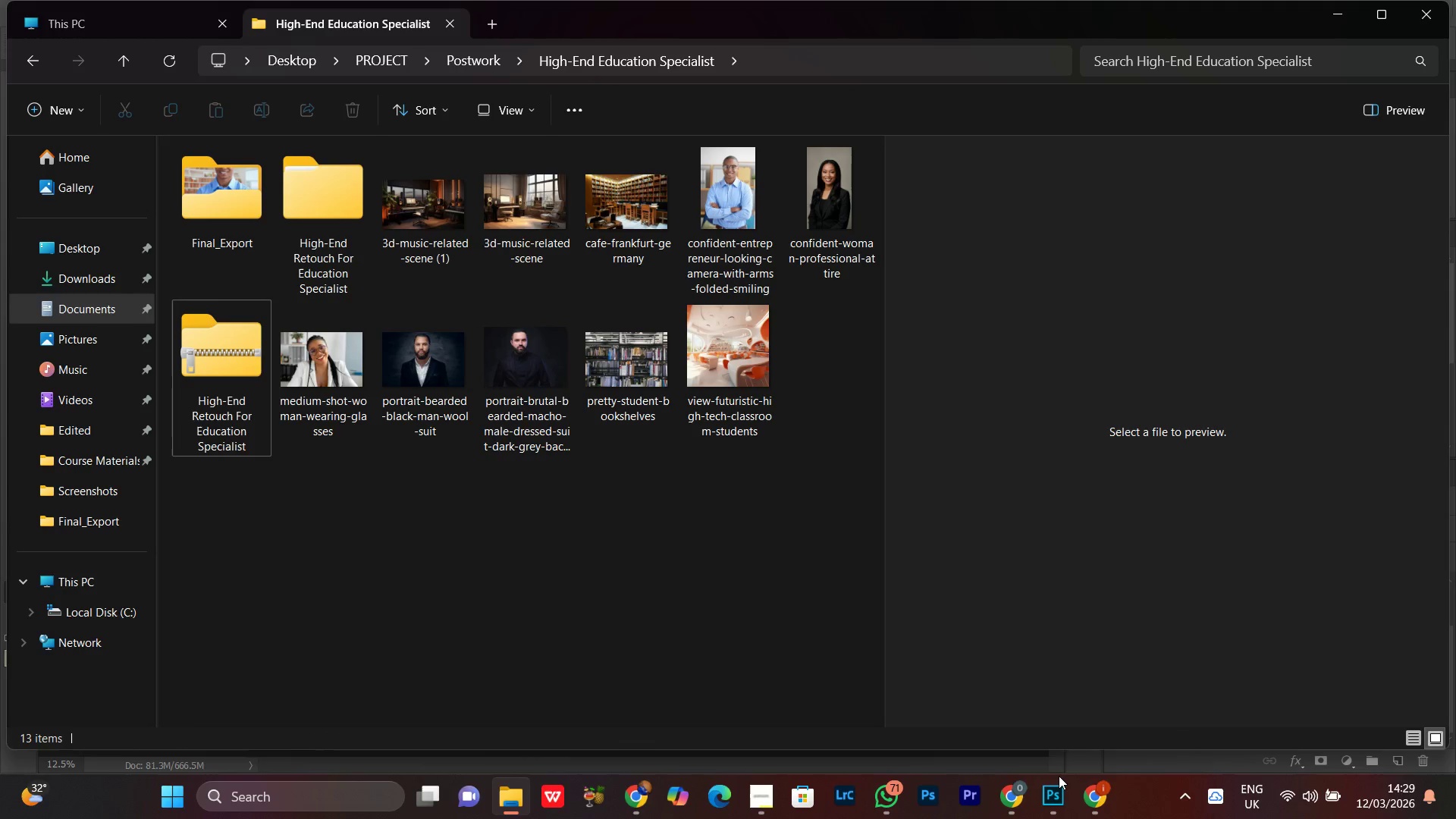 
left_click([1059, 776])
 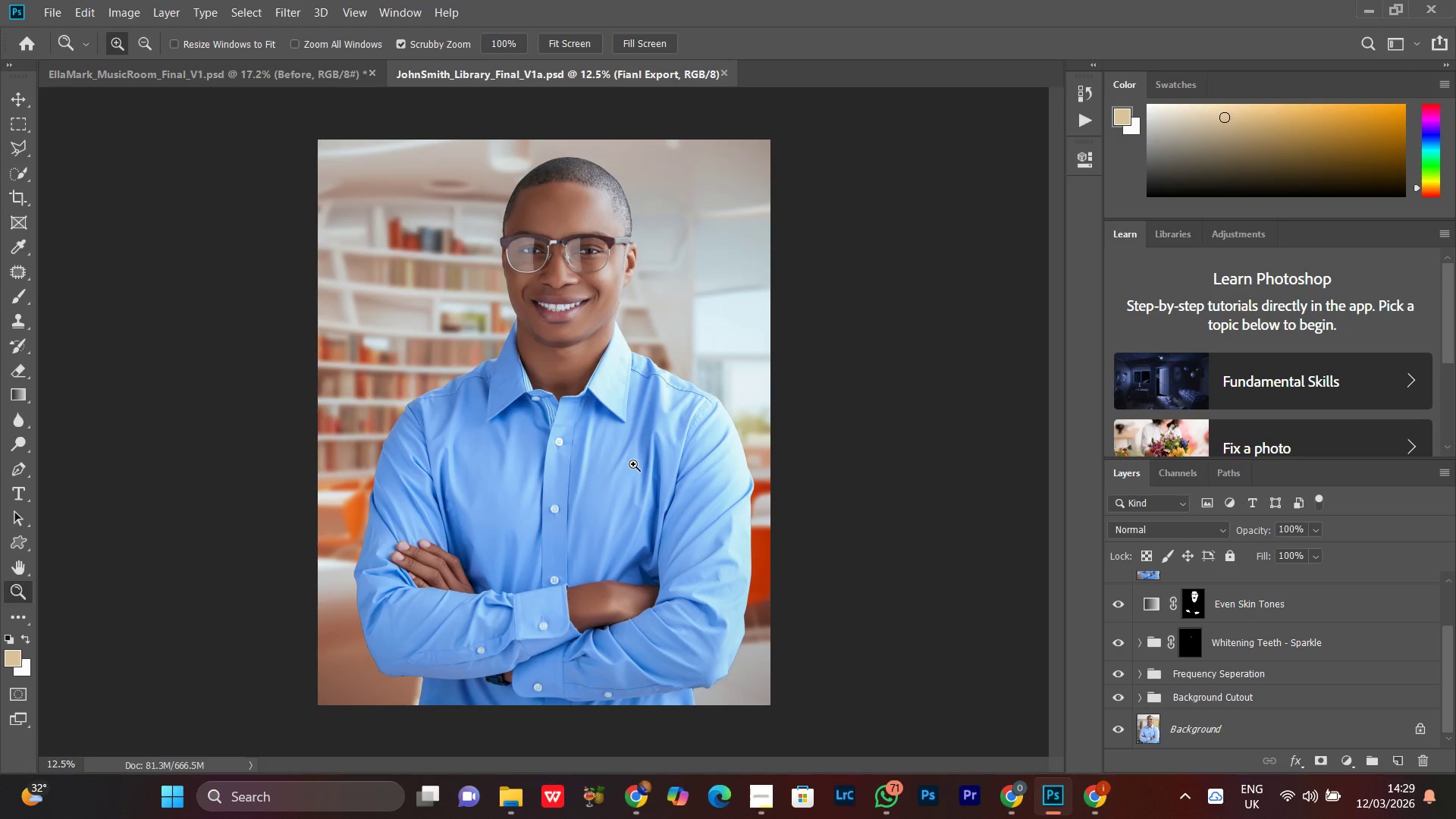 
left_click_drag(start_coordinate=[636, 433], to_coordinate=[632, 446])
 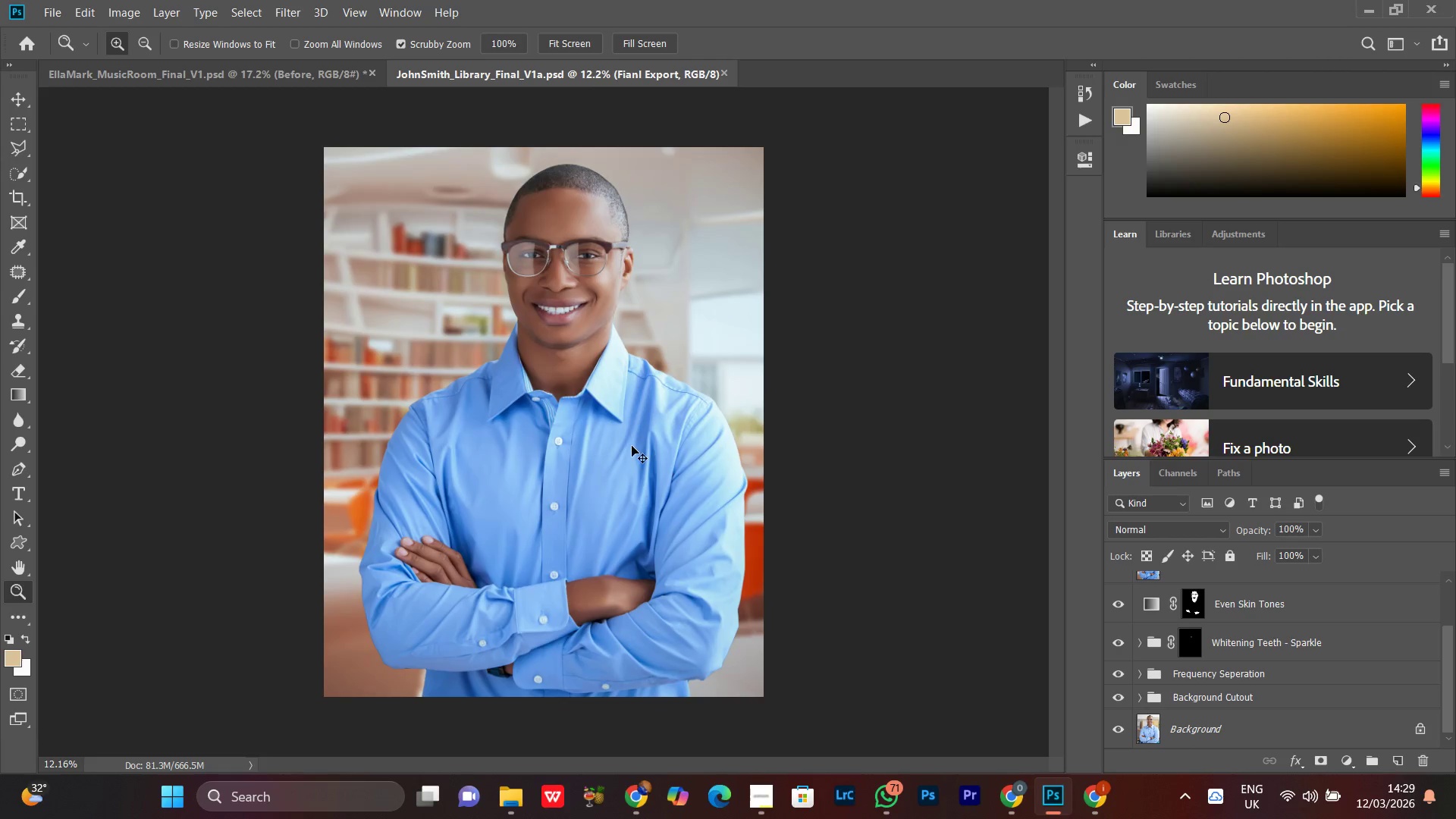 
key(Control+W)
 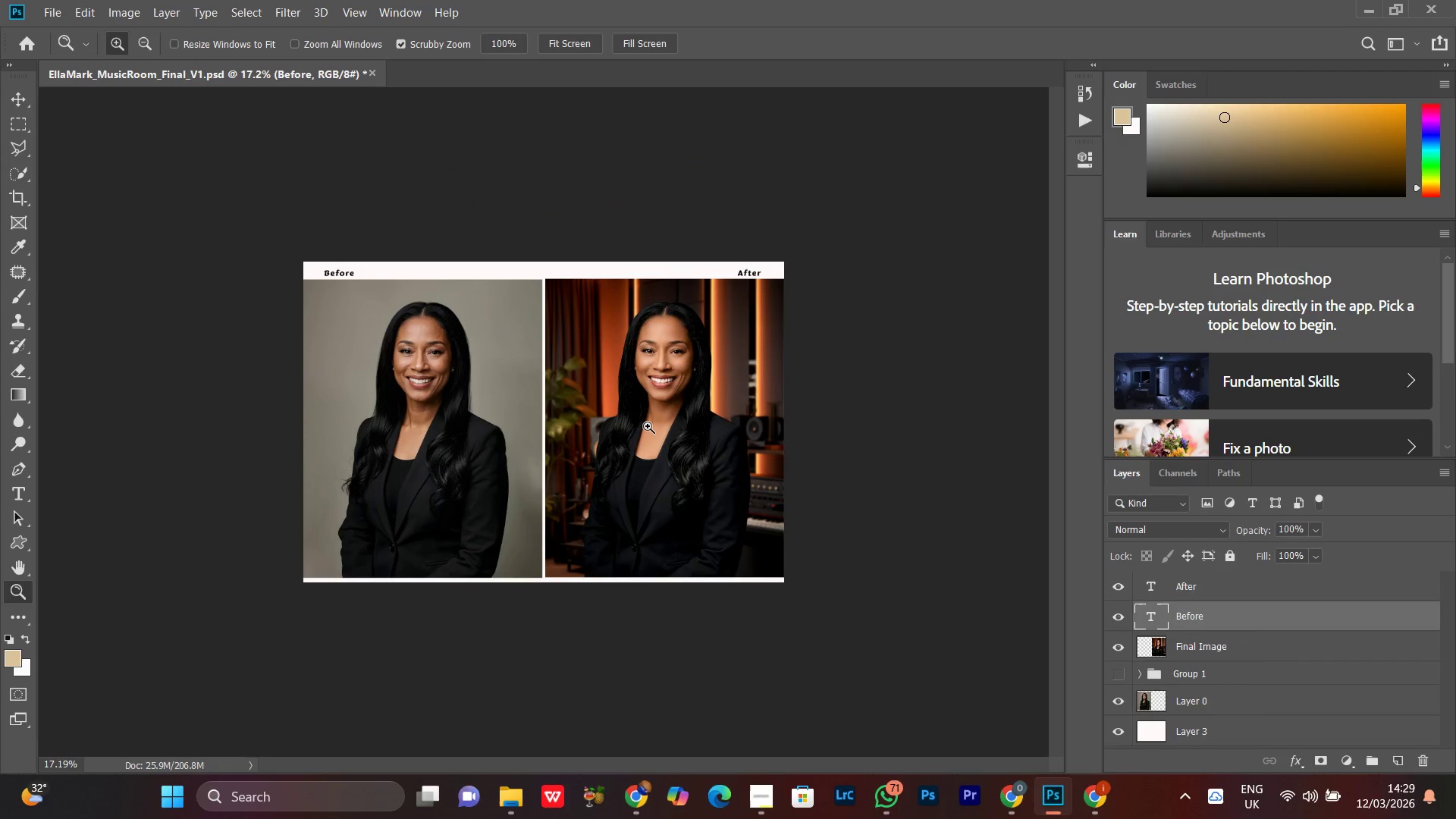 
key(Control+W)
 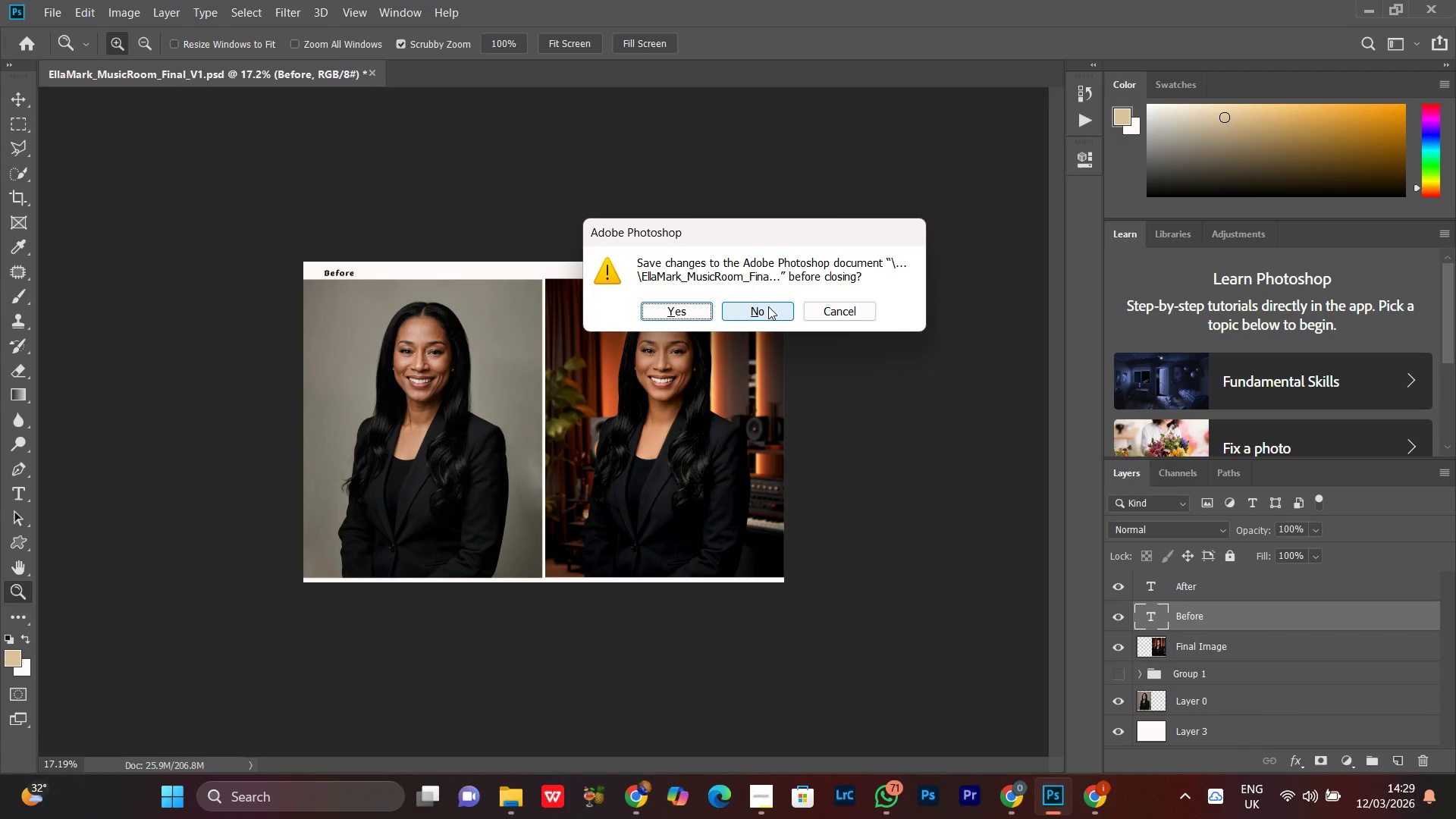 
left_click([768, 308])
 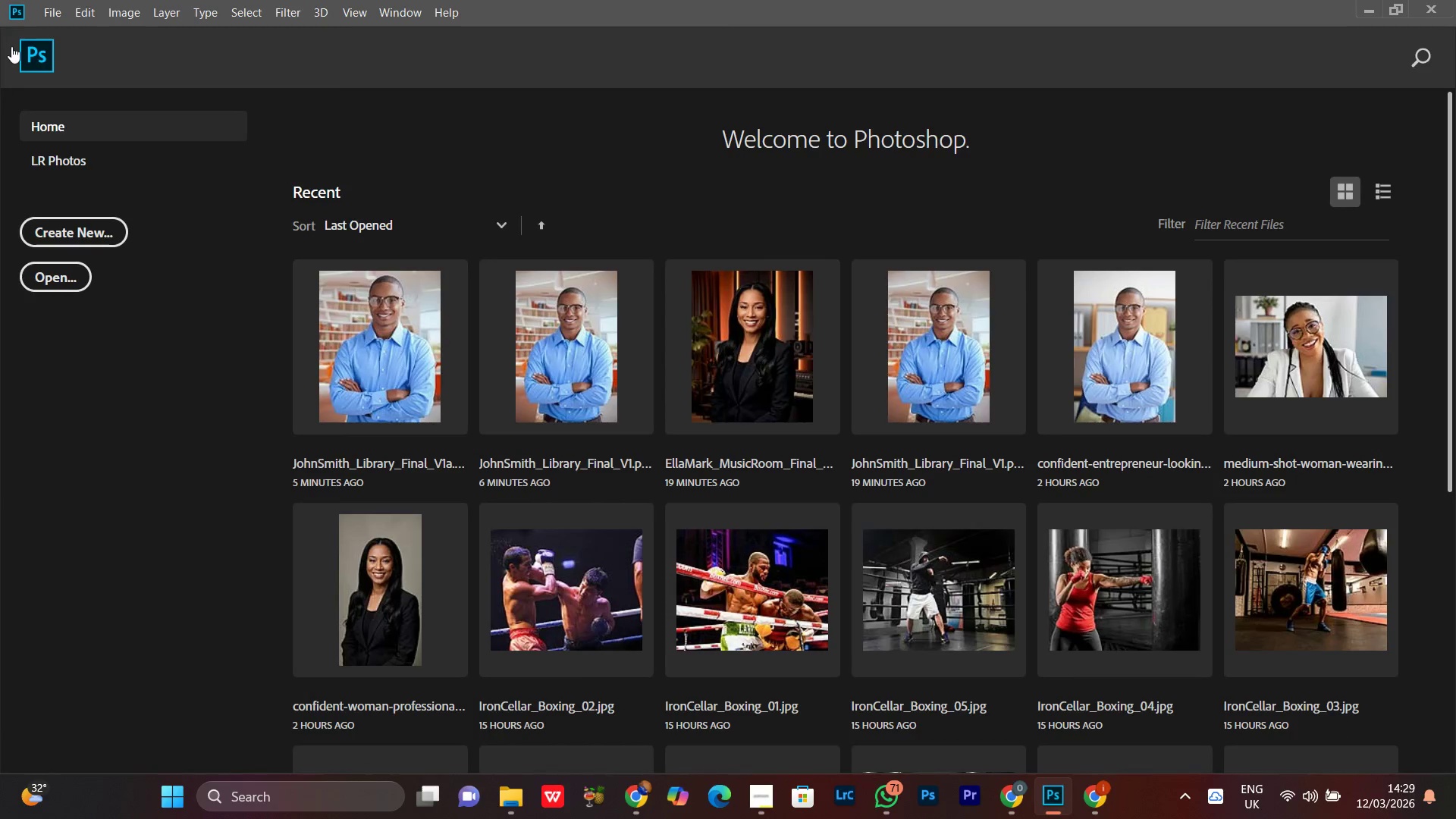 
left_click([27, 57])
 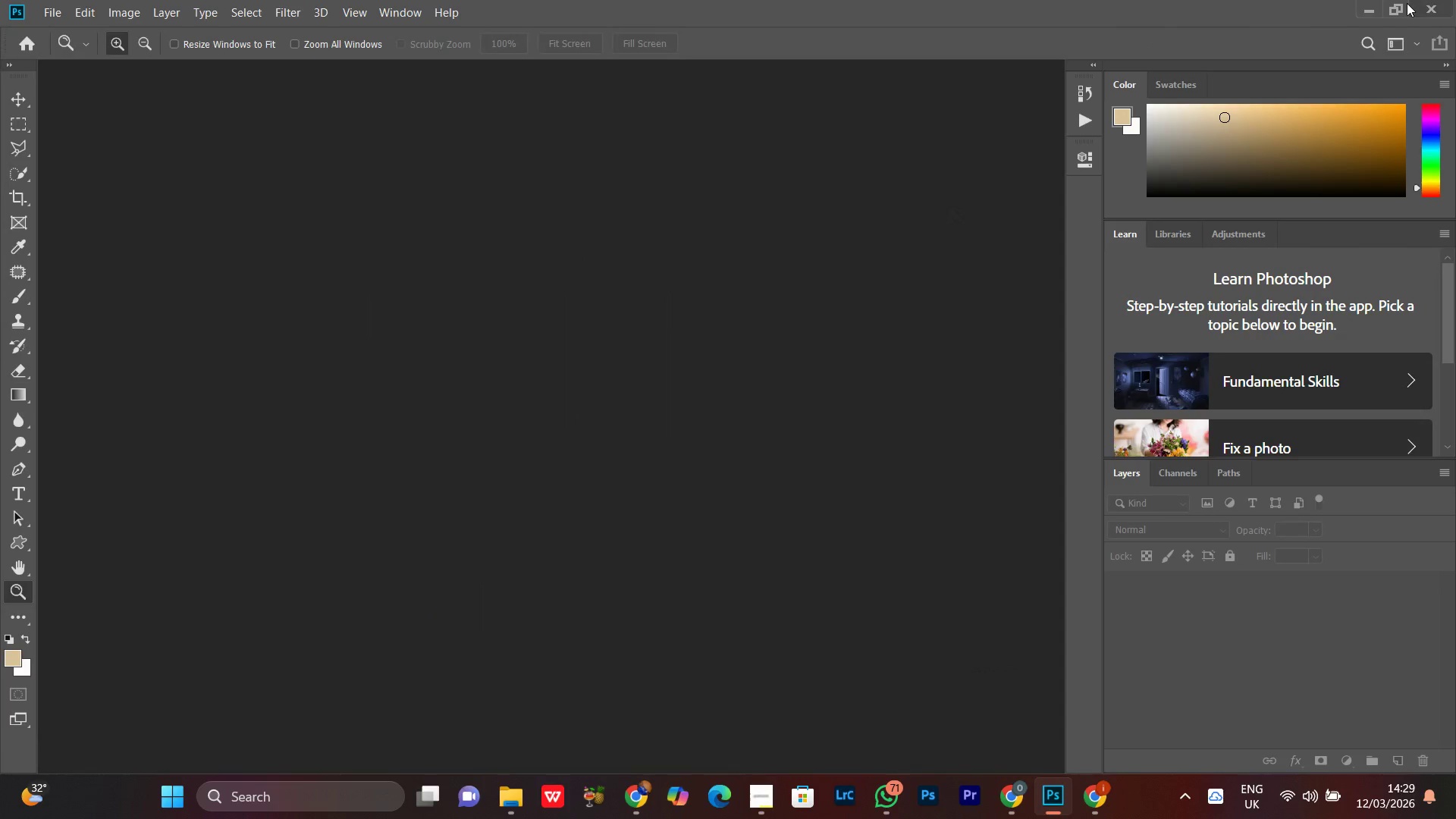 
left_click([1368, 5])
 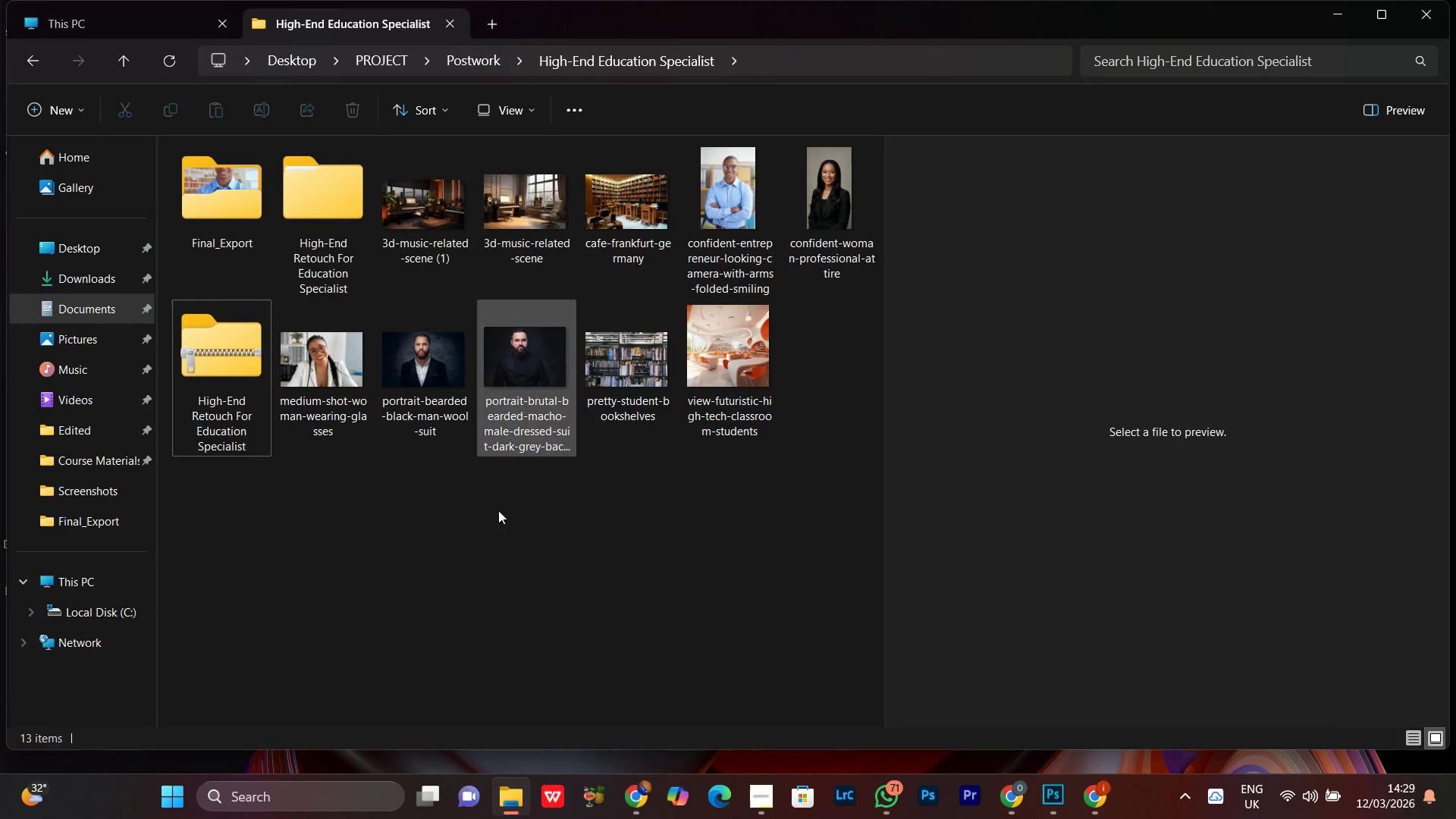 
left_click([497, 578])
 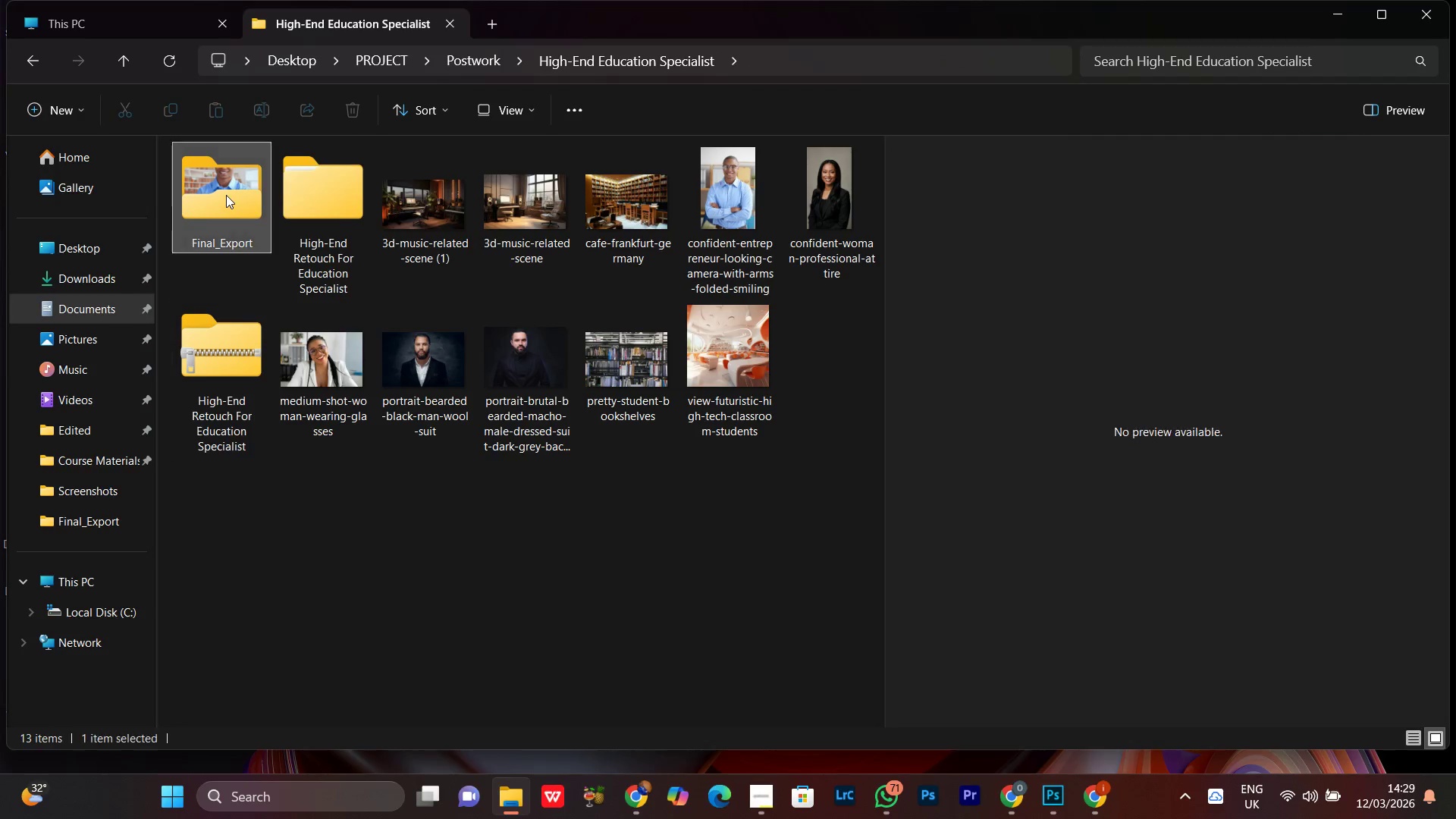 
double_click([226, 195])
 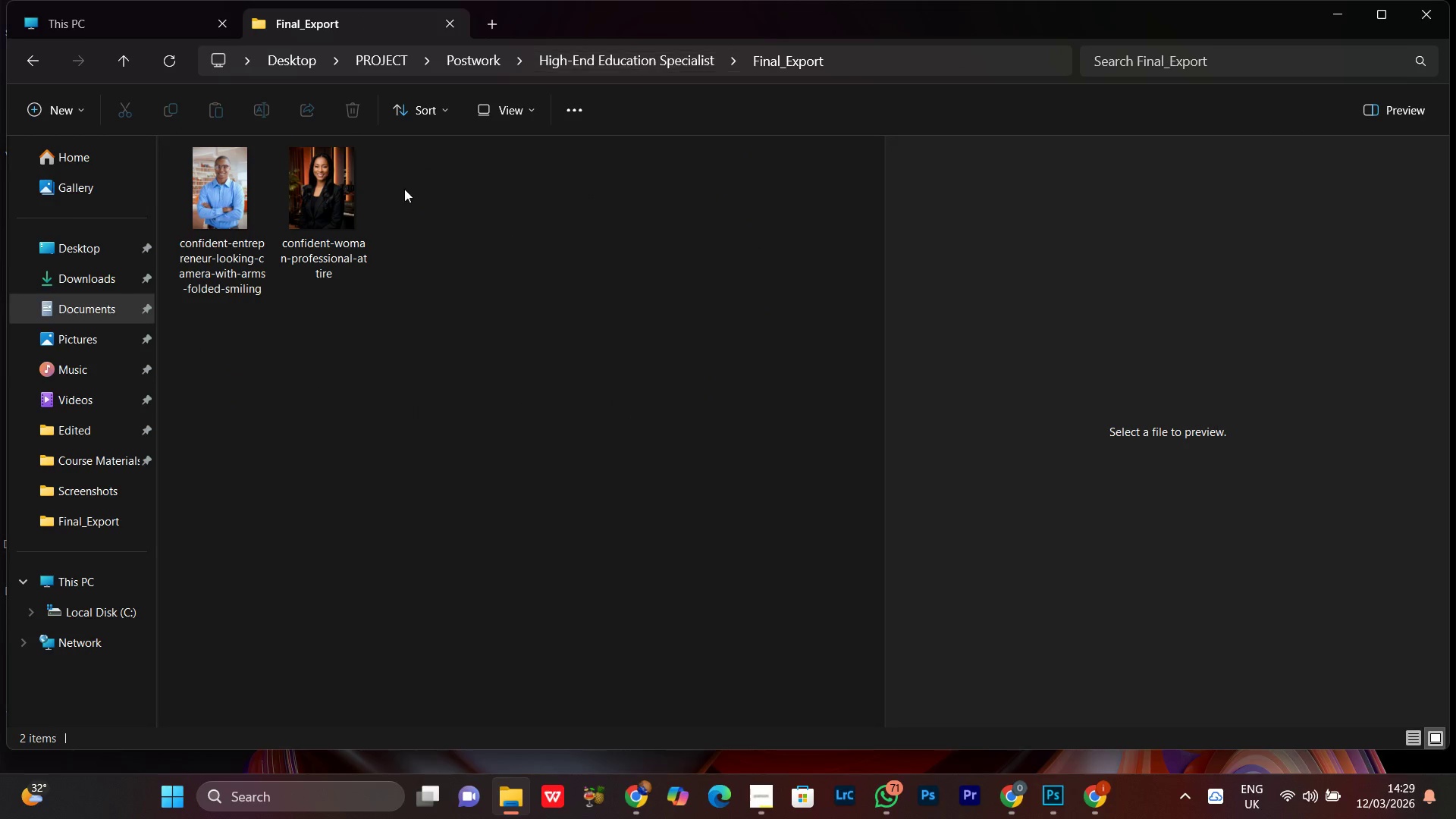 
left_click([340, 228])
 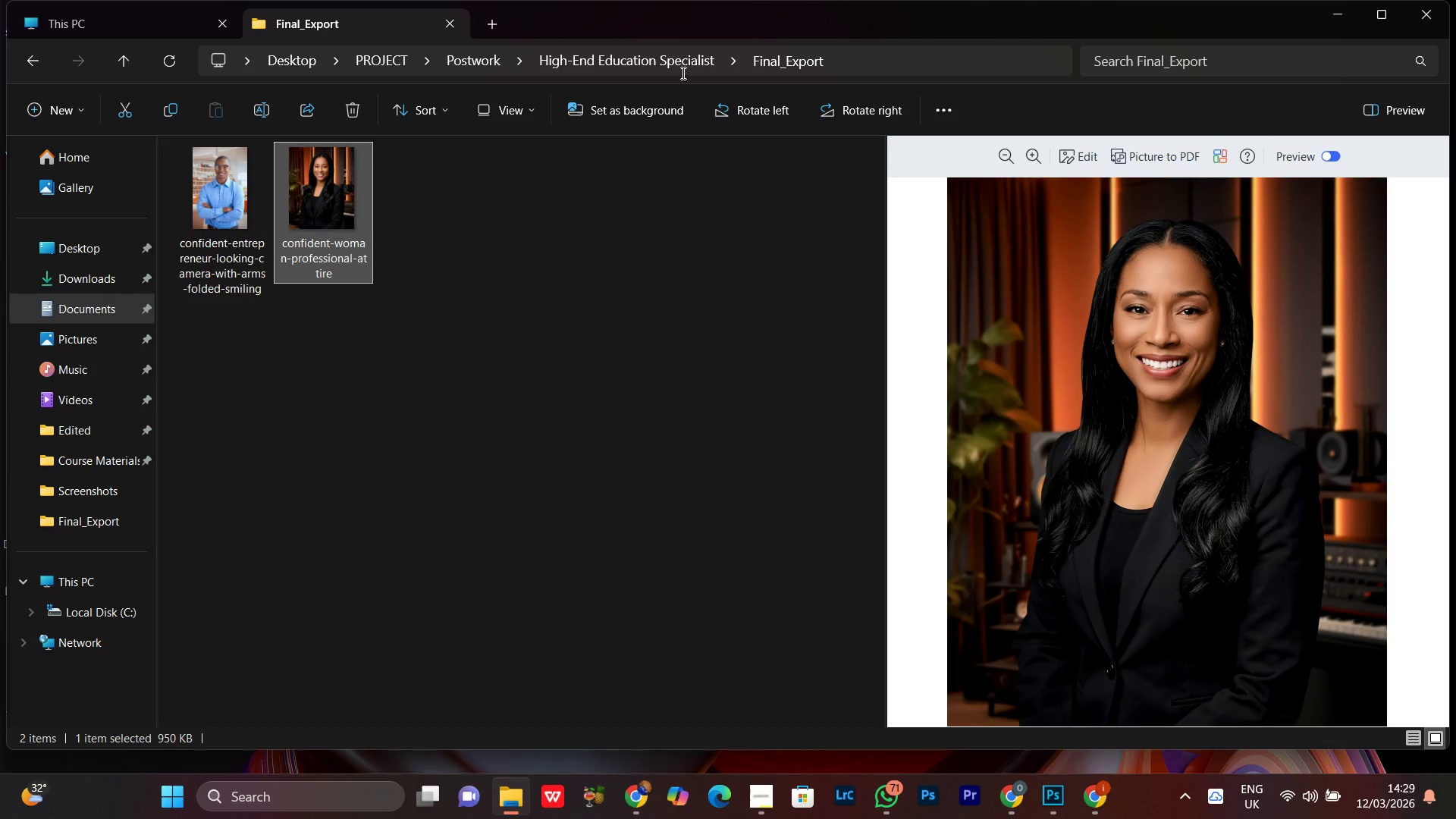 
left_click([679, 65])
 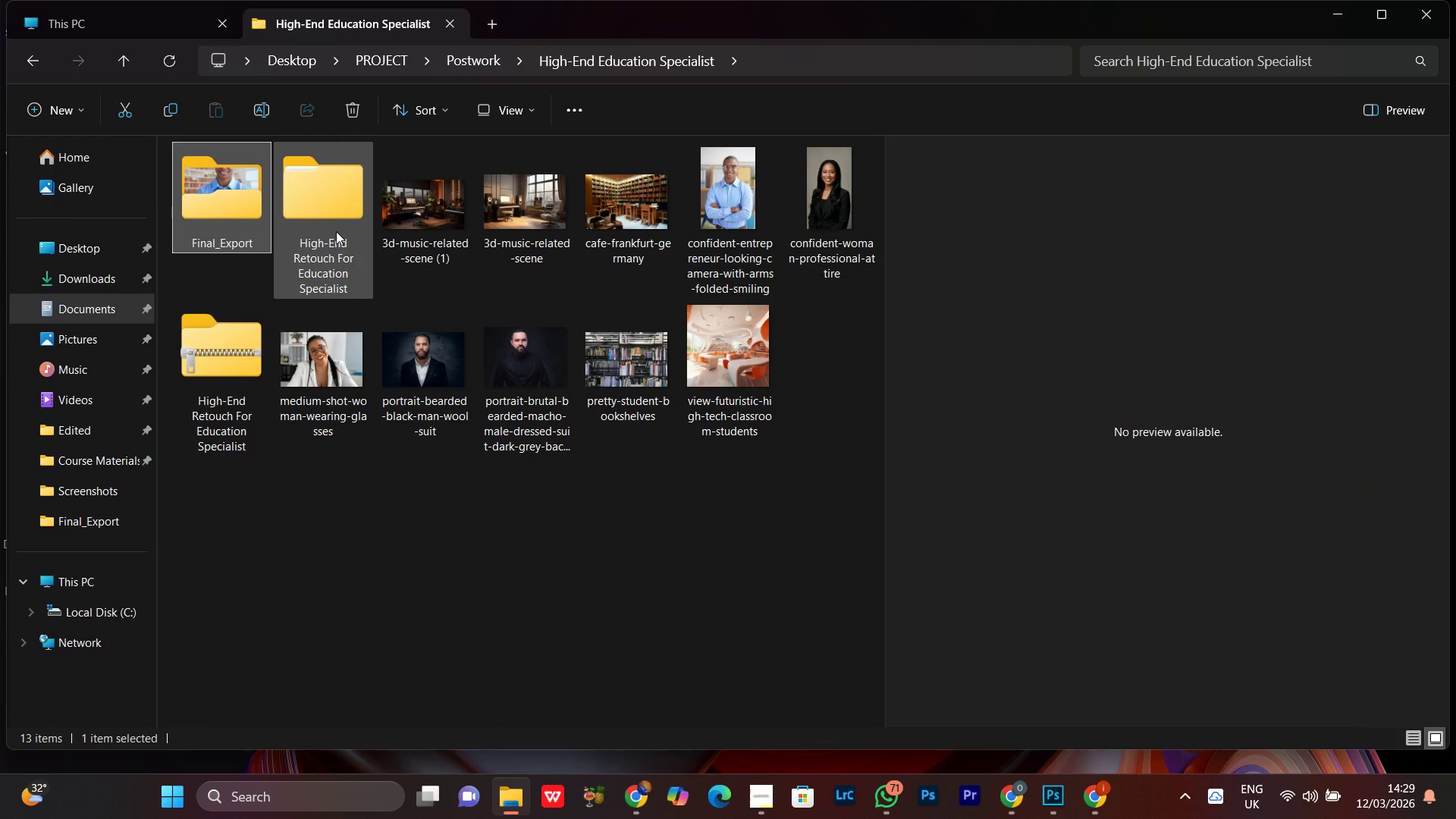 
double_click([335, 228])
 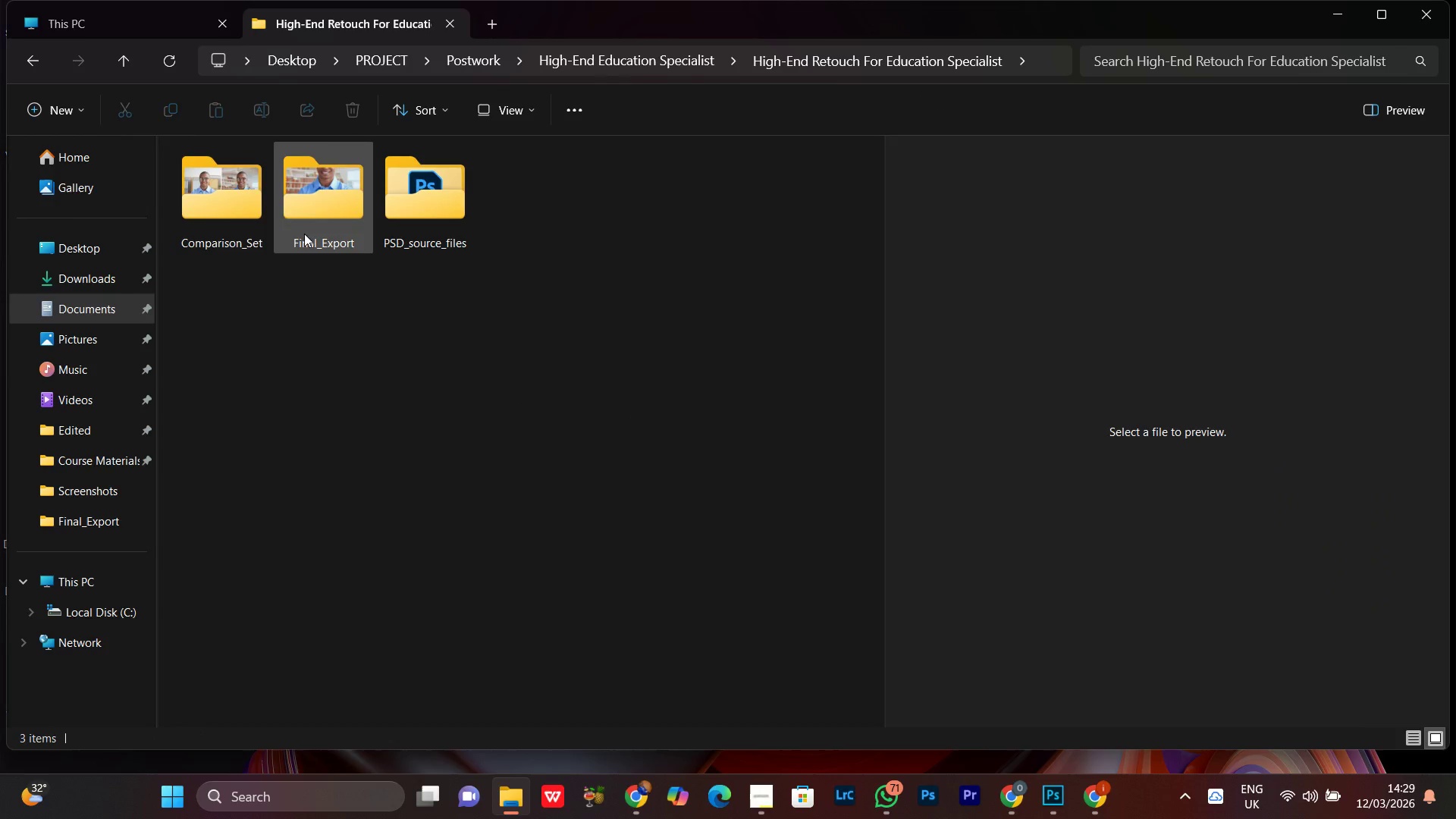 
left_click([312, 202])
 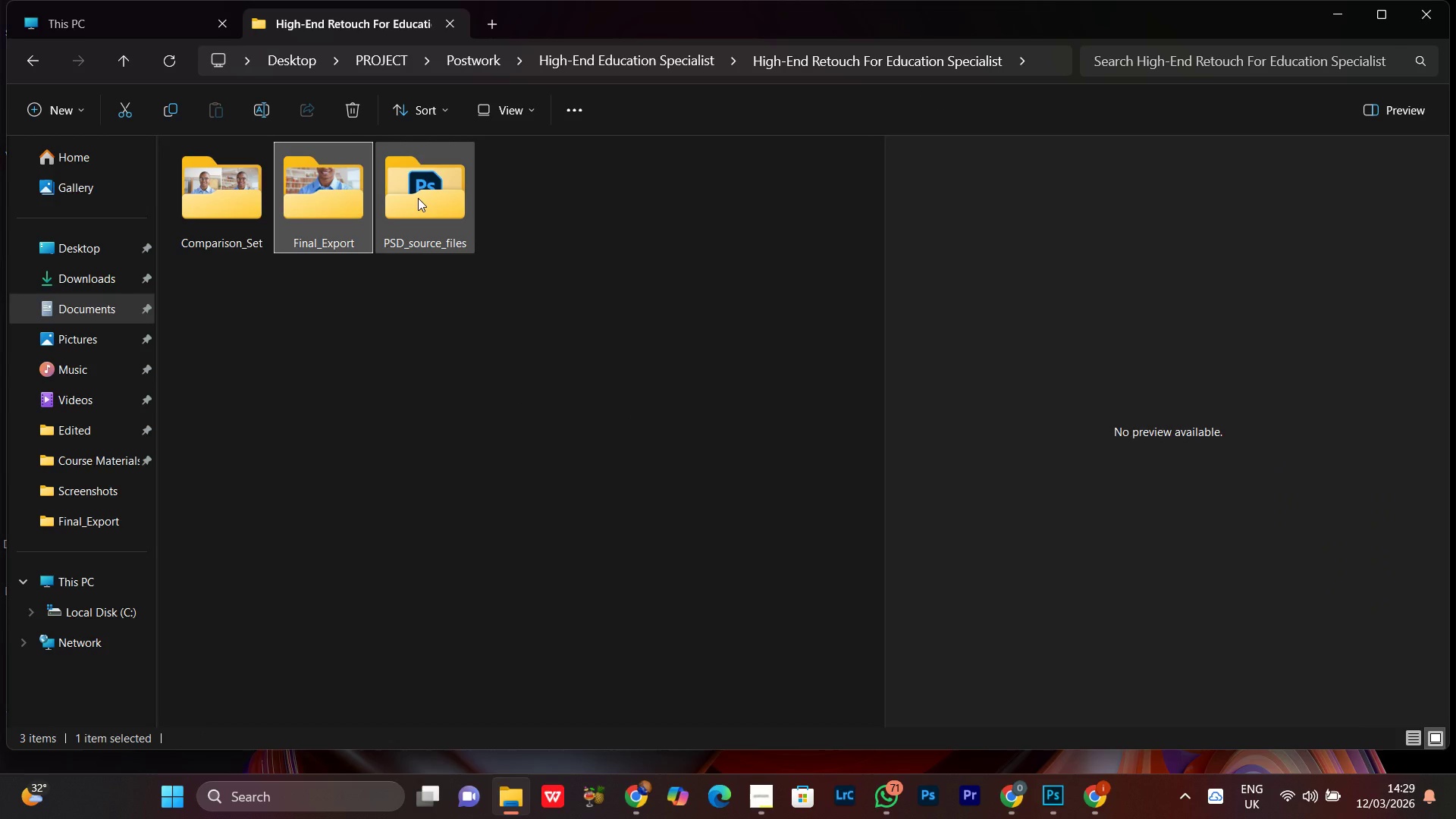 
left_click([419, 198])
 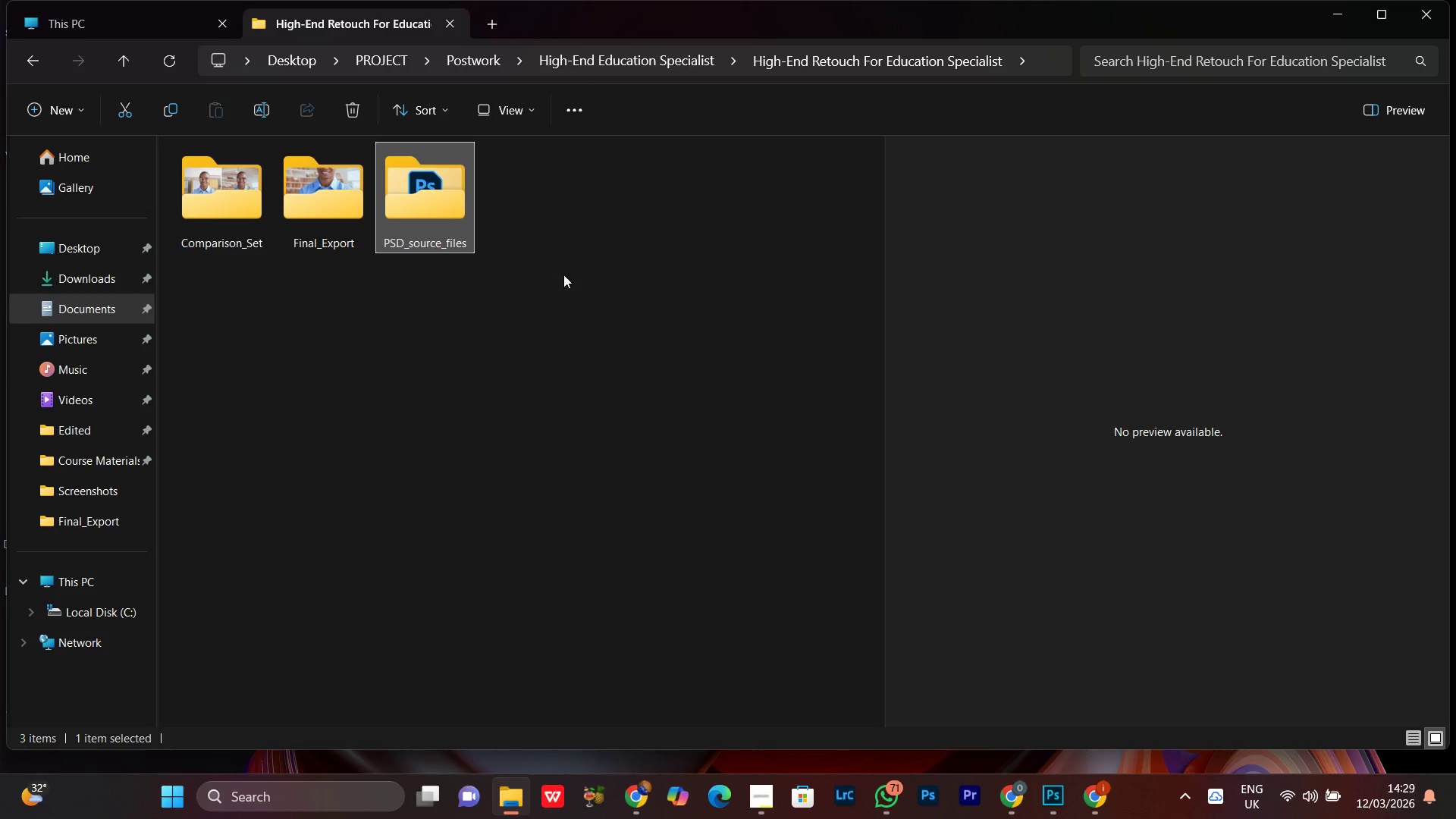 
left_click_drag(start_coordinate=[563, 275], to_coordinate=[189, 212])
 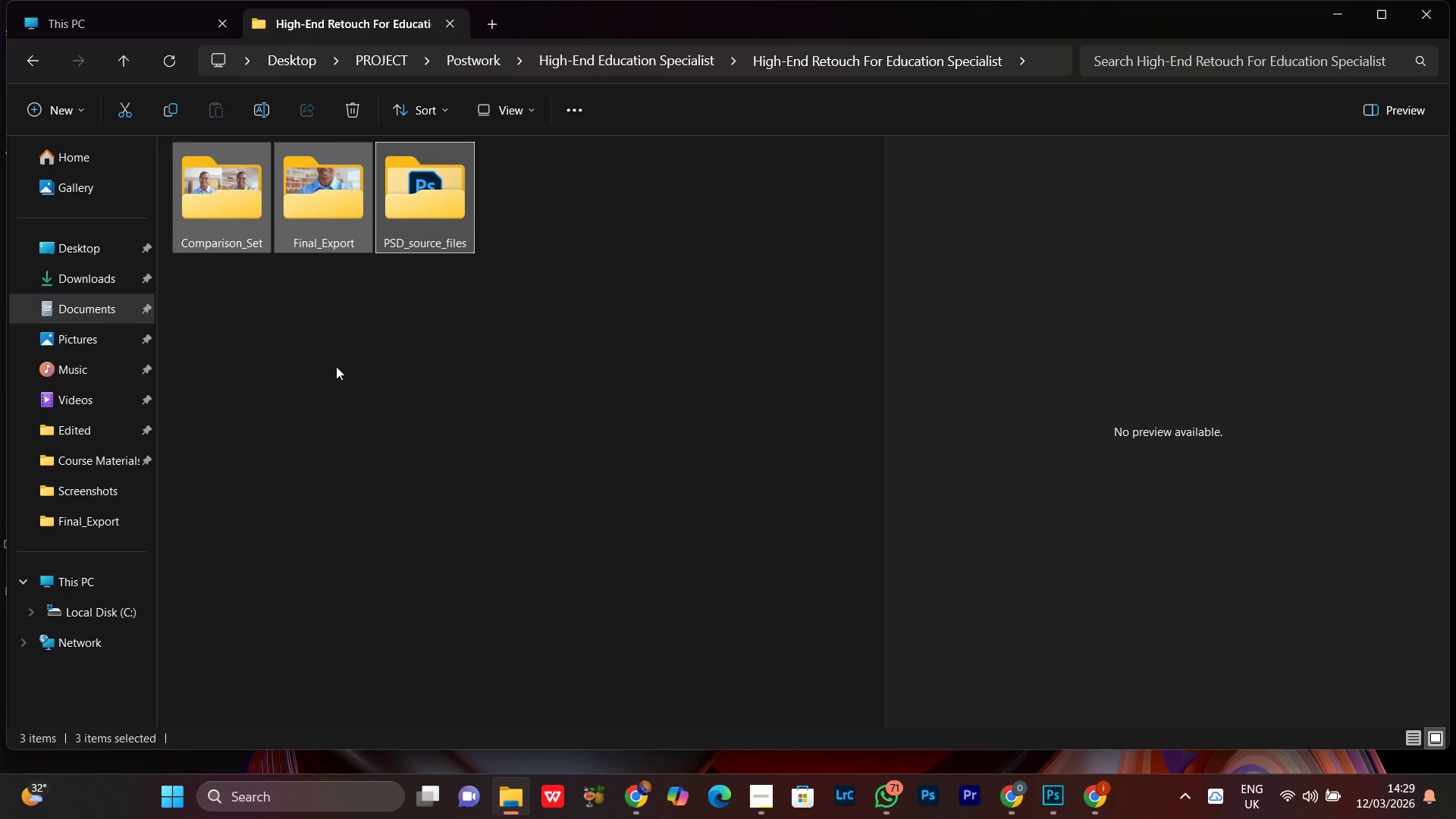 
left_click([336, 366])
 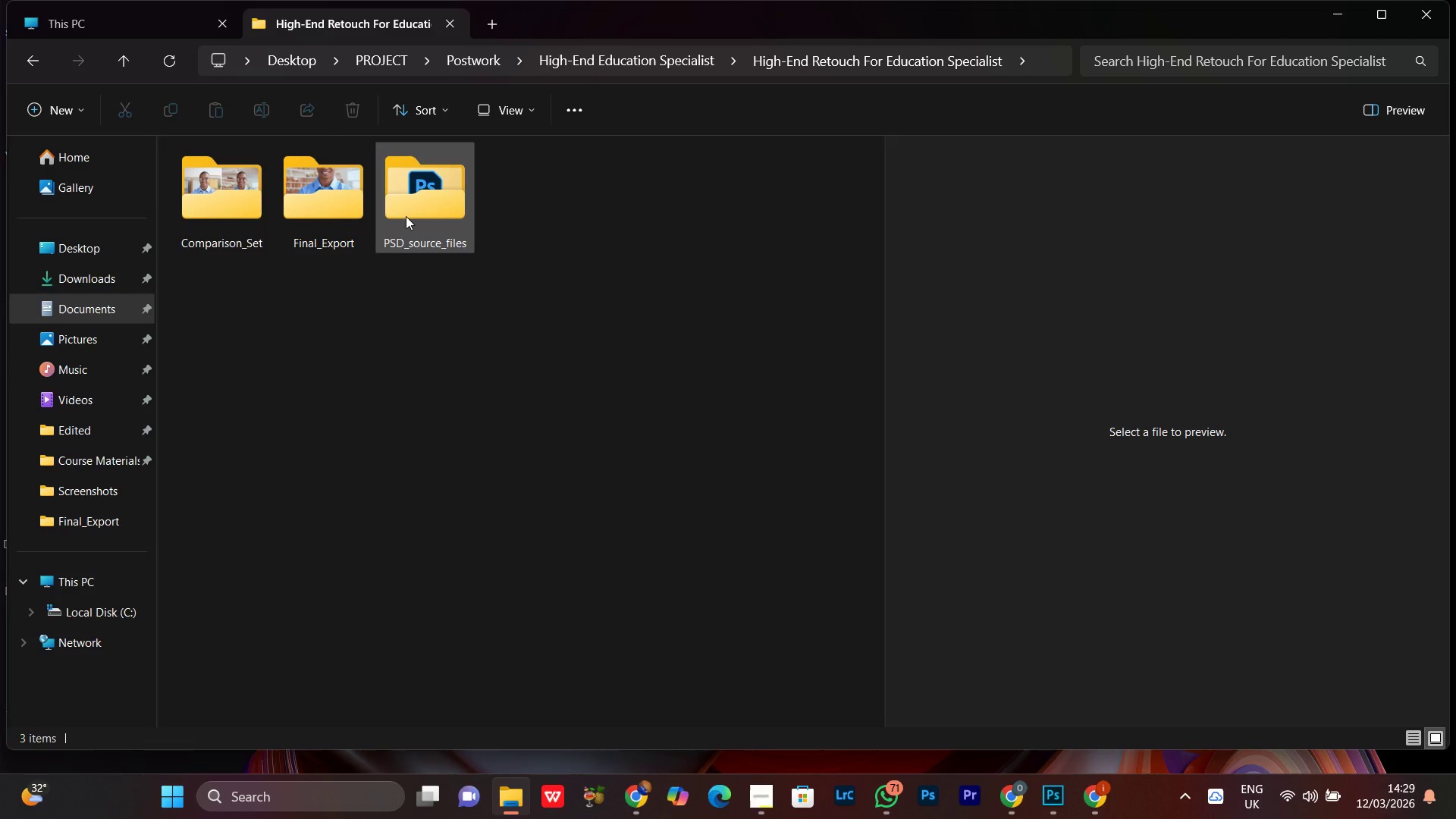 
double_click([406, 216])
 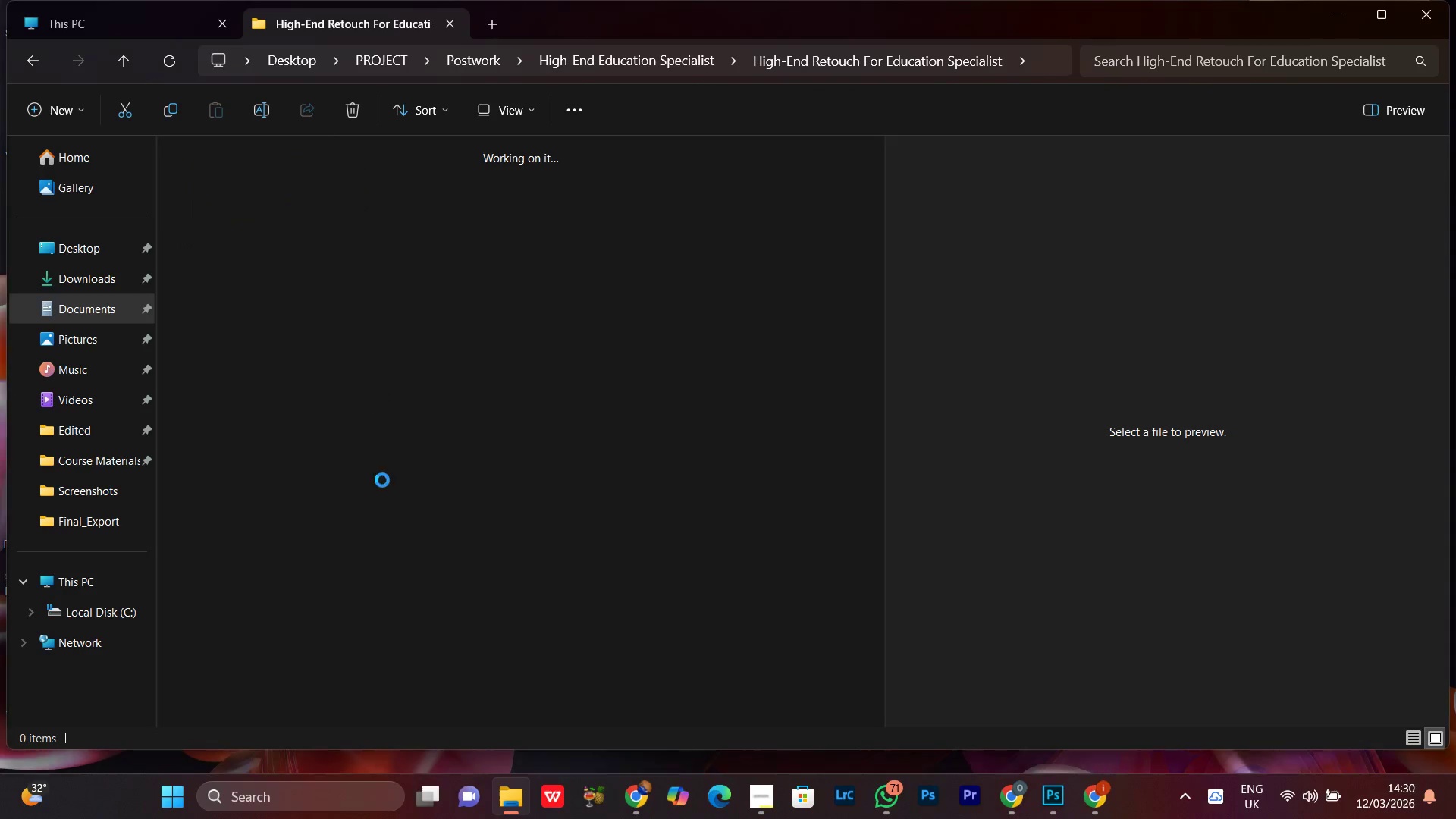 
left_click([382, 482])
 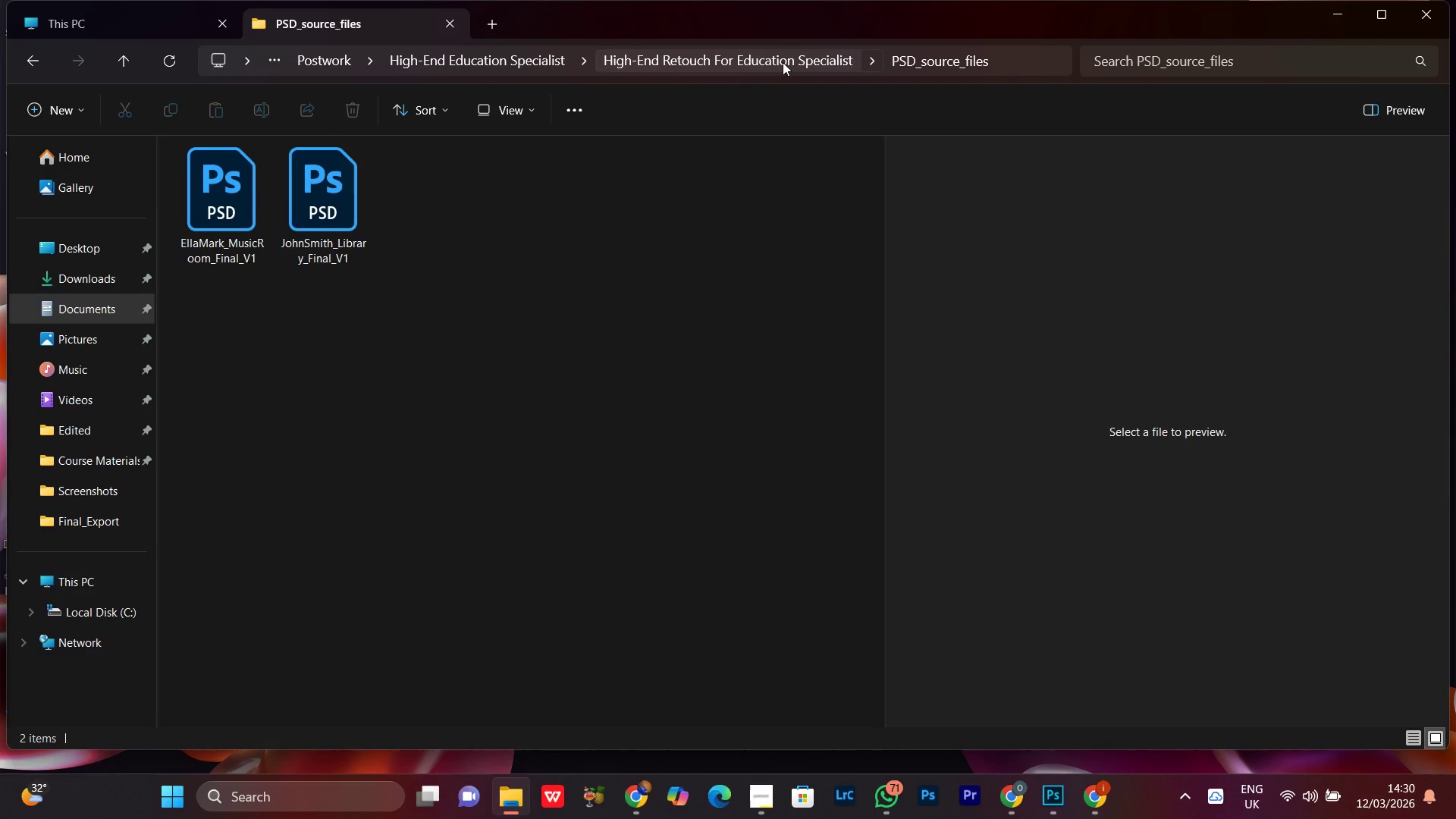 
left_click([780, 62])
 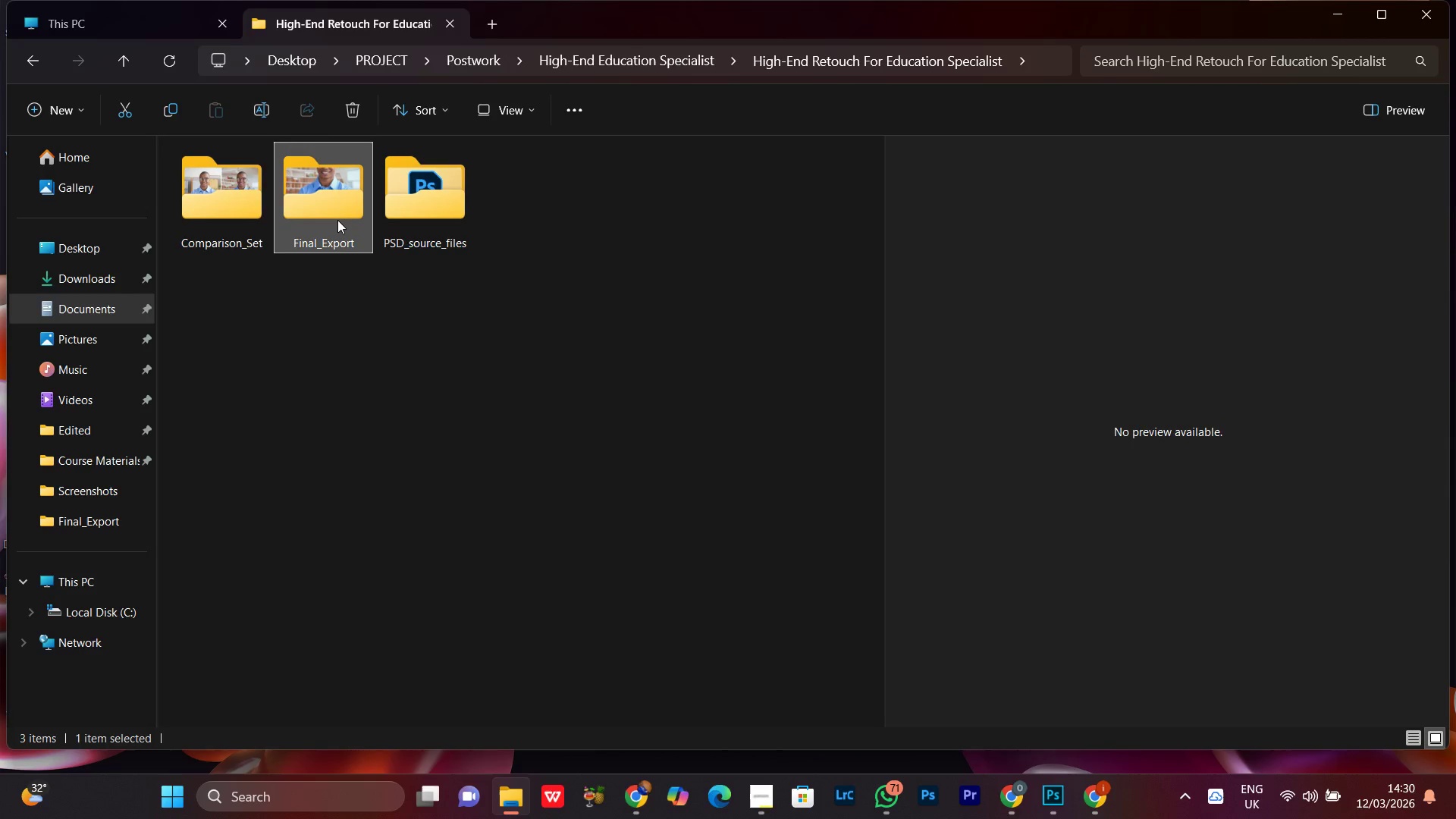 
double_click([337, 220])
 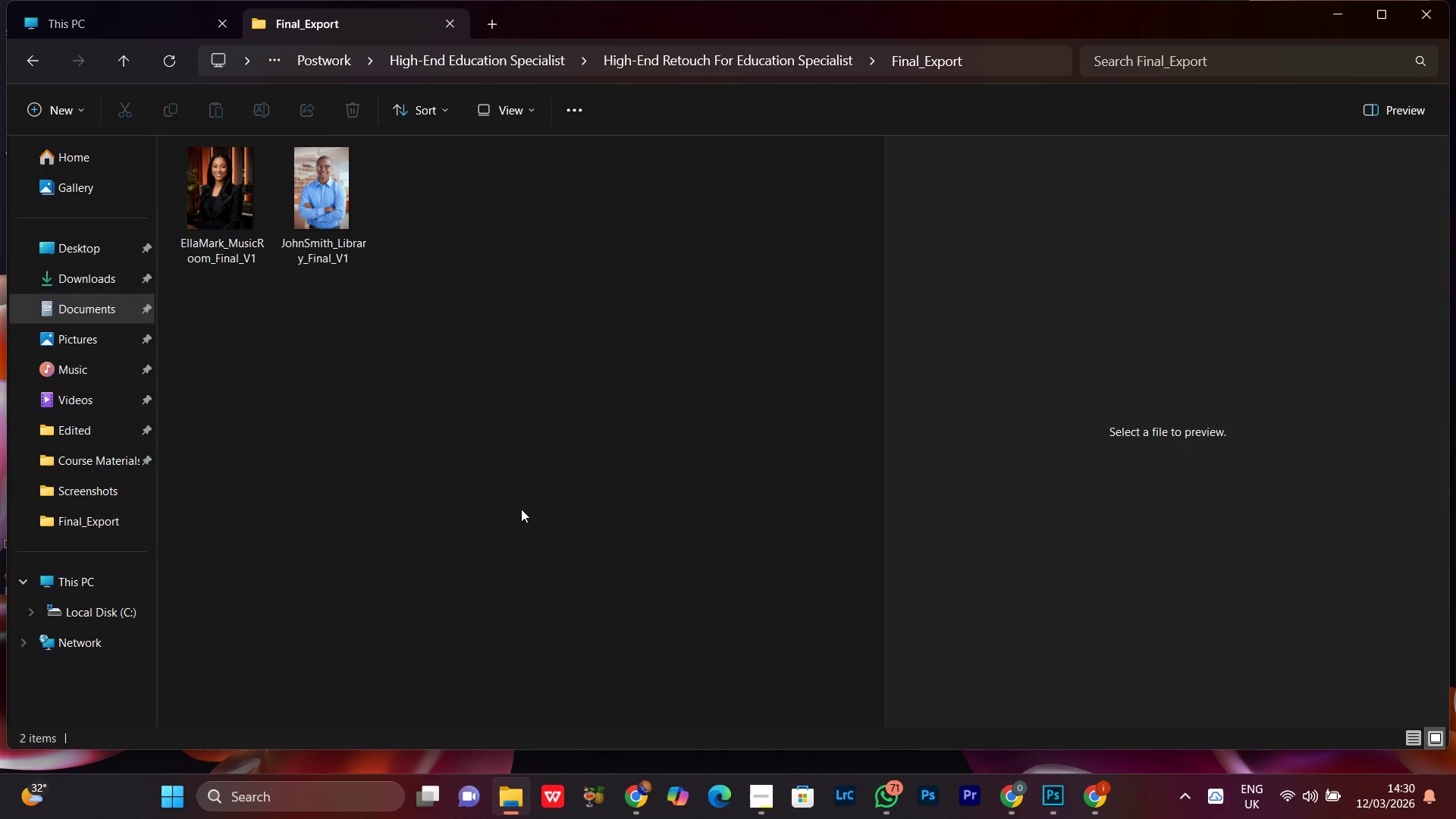 
left_click([521, 509])
 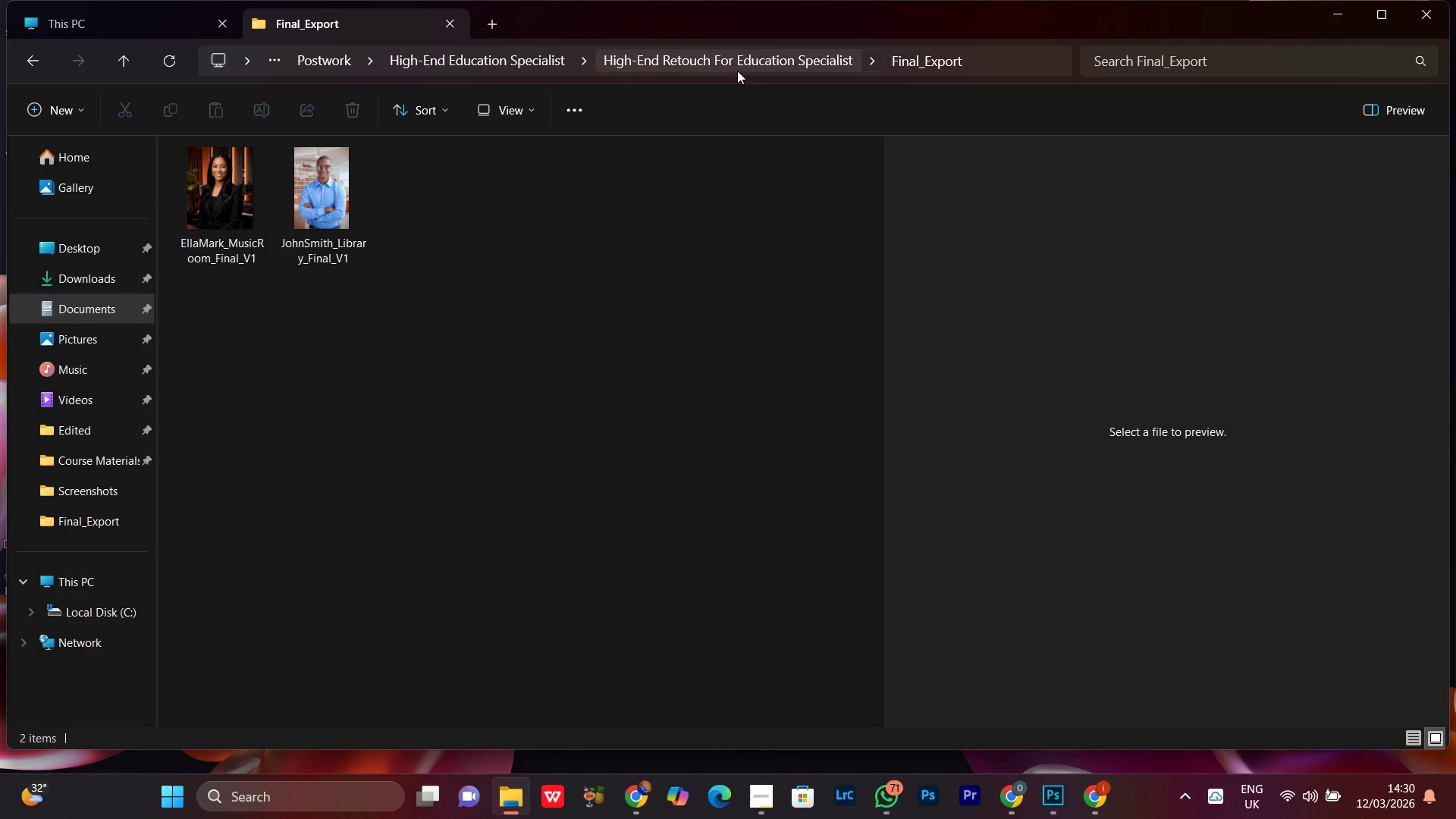 
left_click([742, 63])
 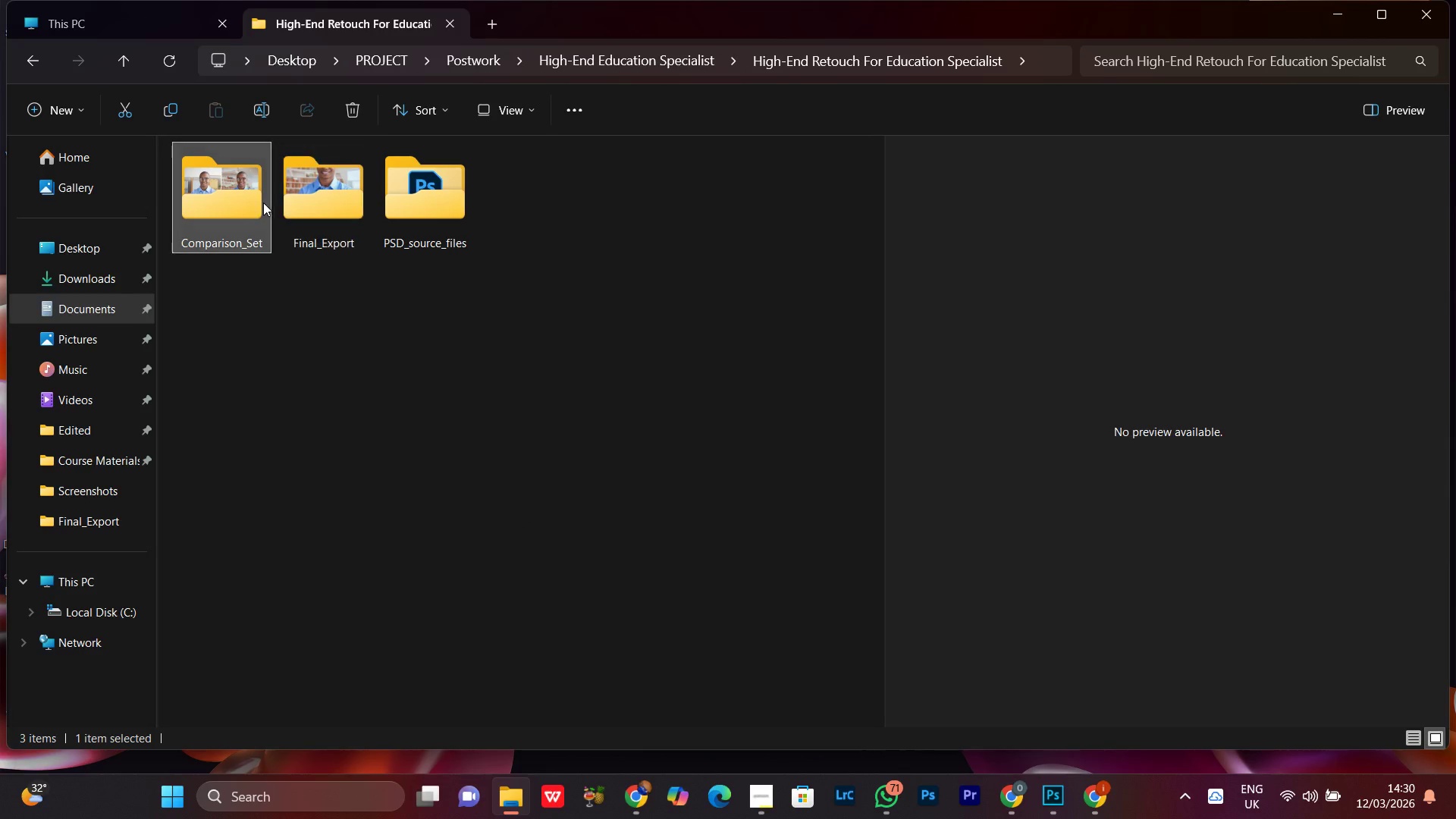 
double_click([263, 202])
 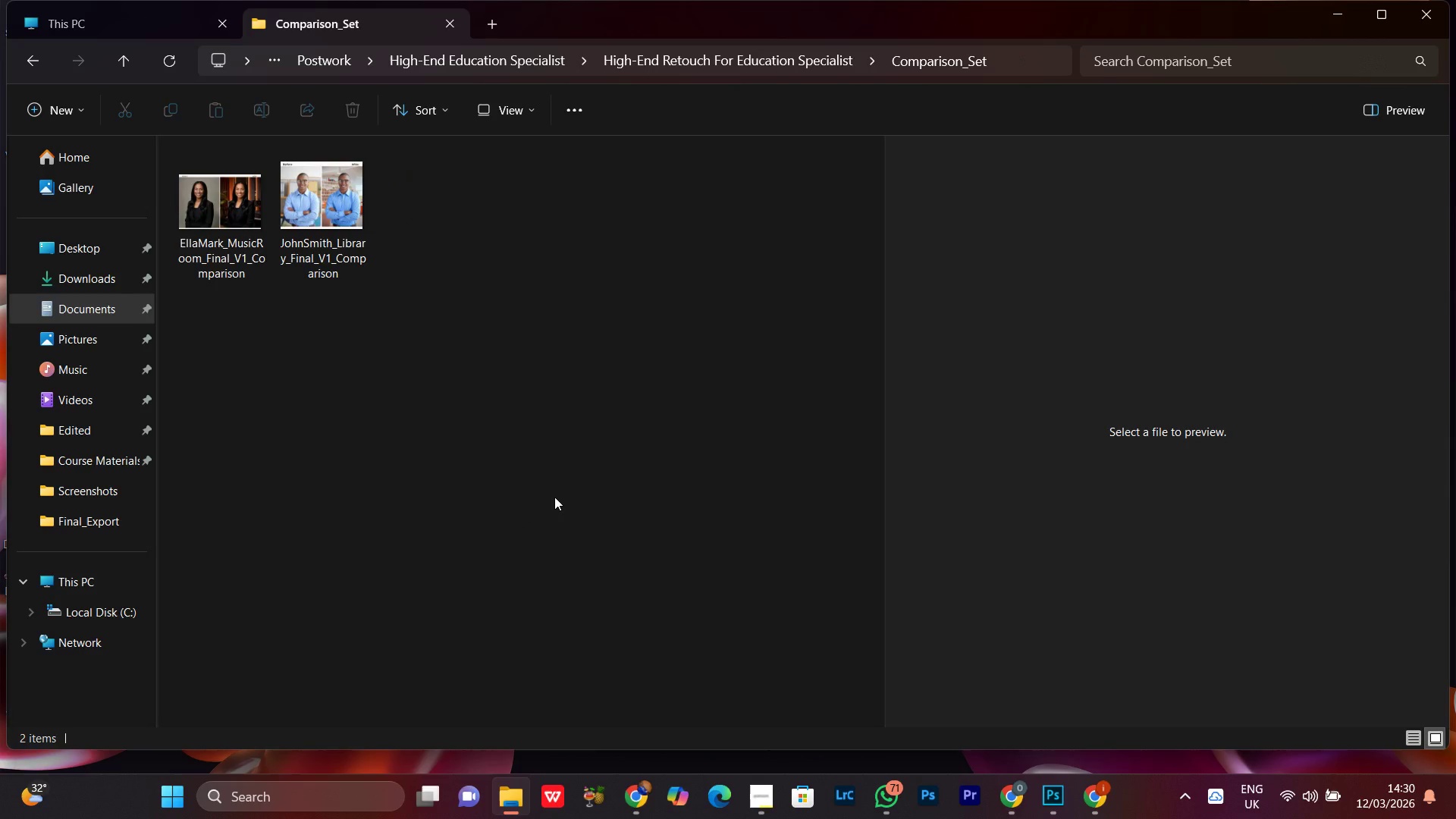 
left_click([554, 497])
 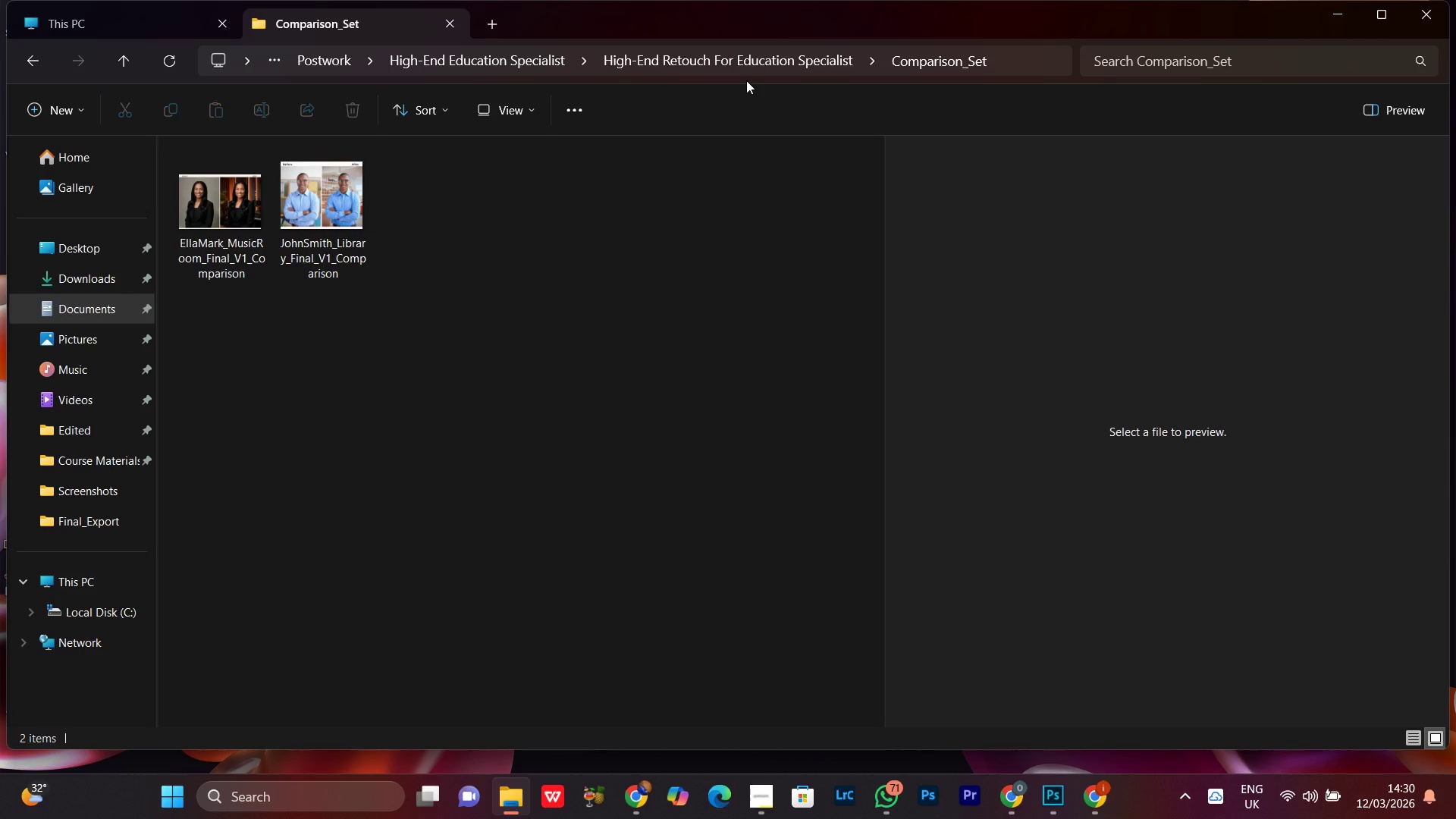 
left_click([745, 79])
 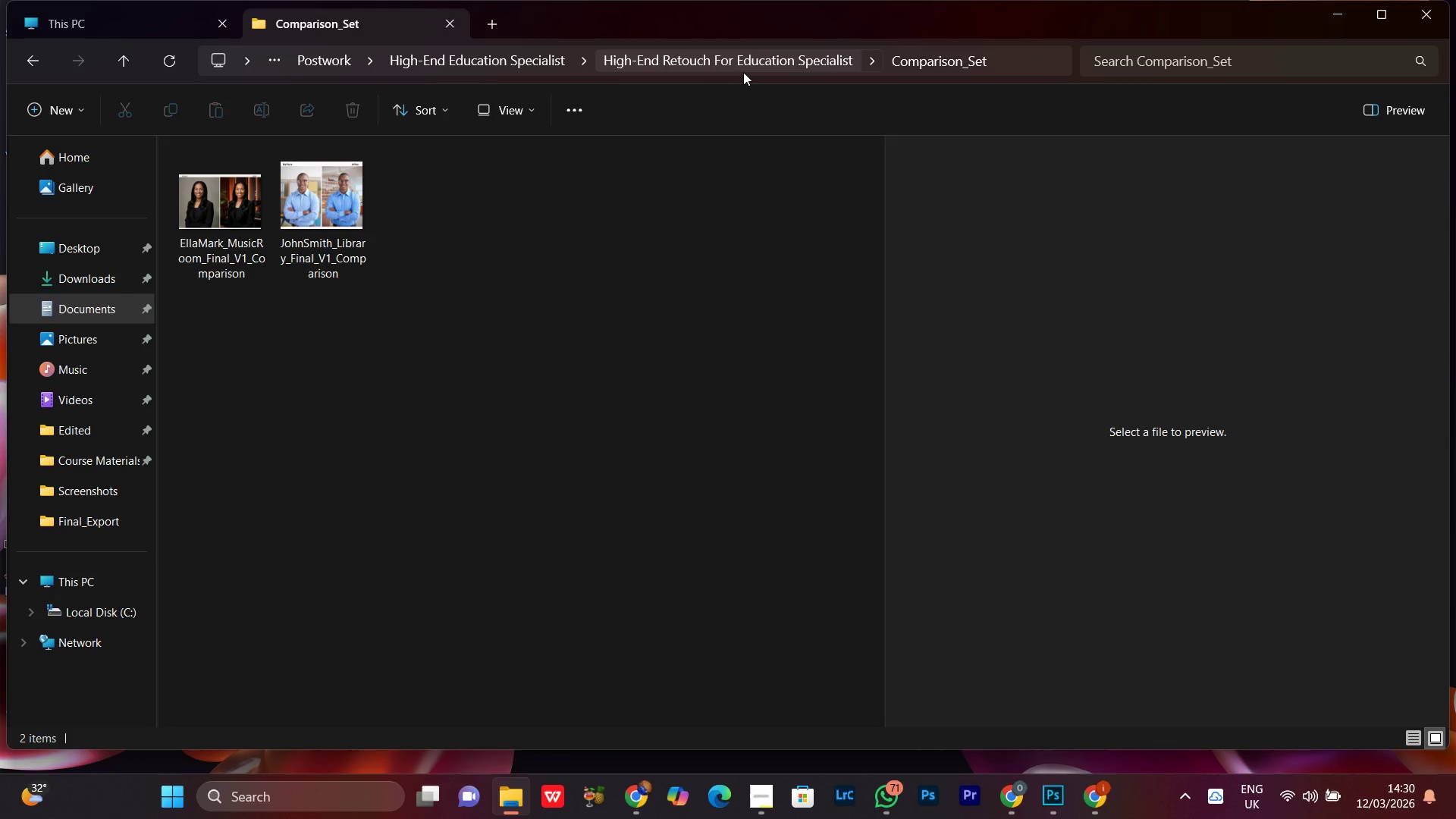 
left_click([743, 72])
 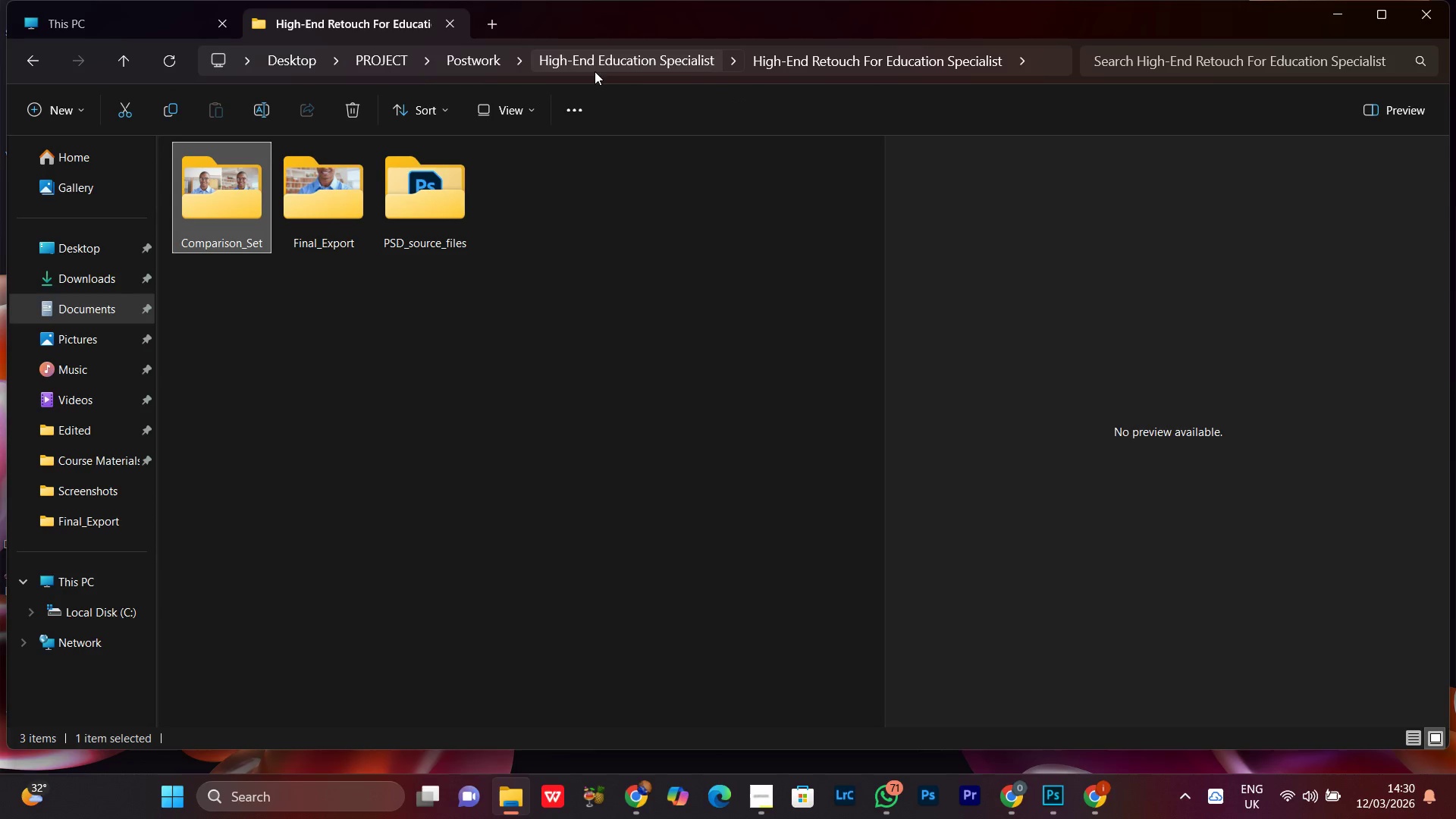 
left_click([657, 62])
 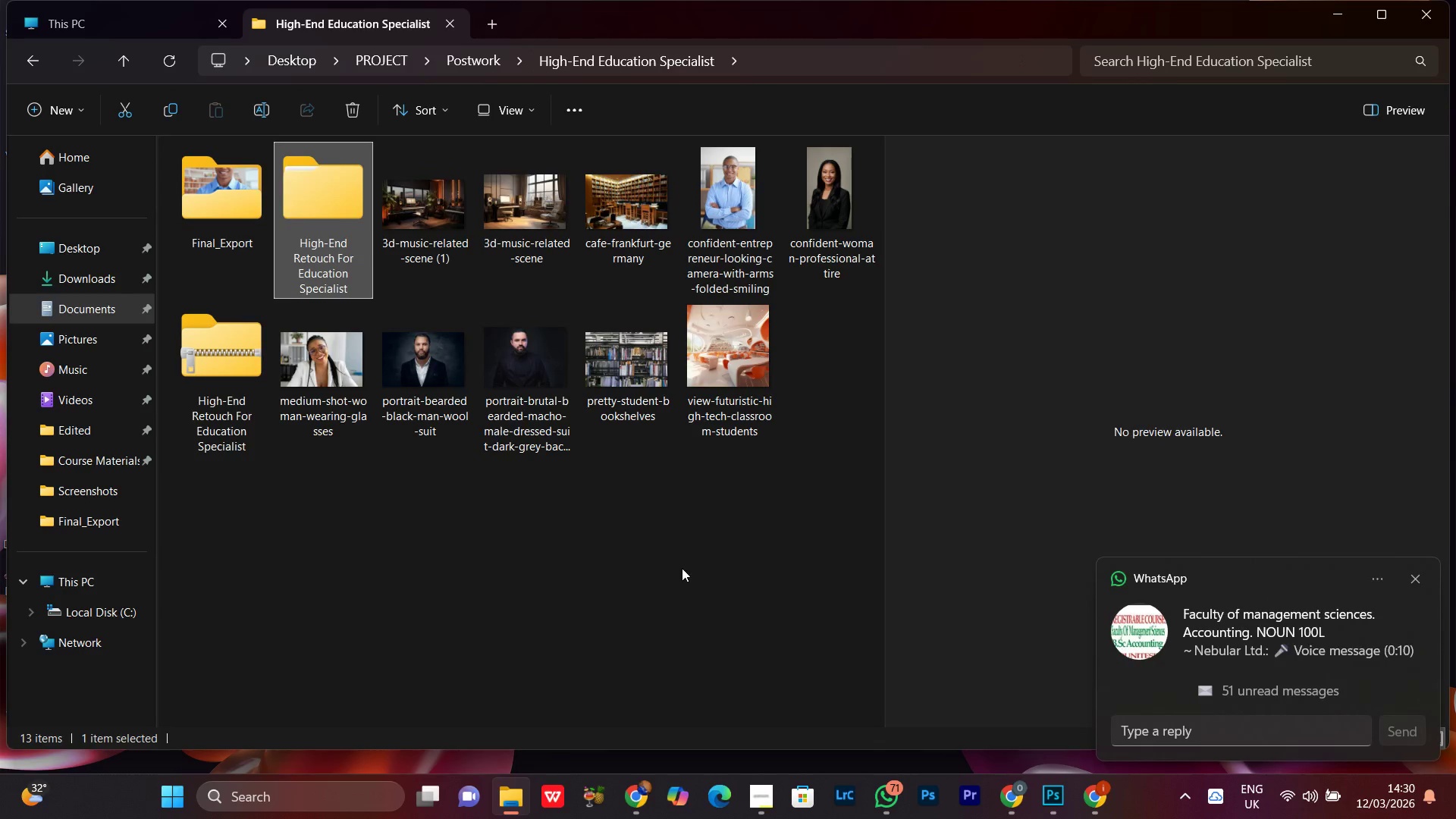 
left_click([685, 570])
 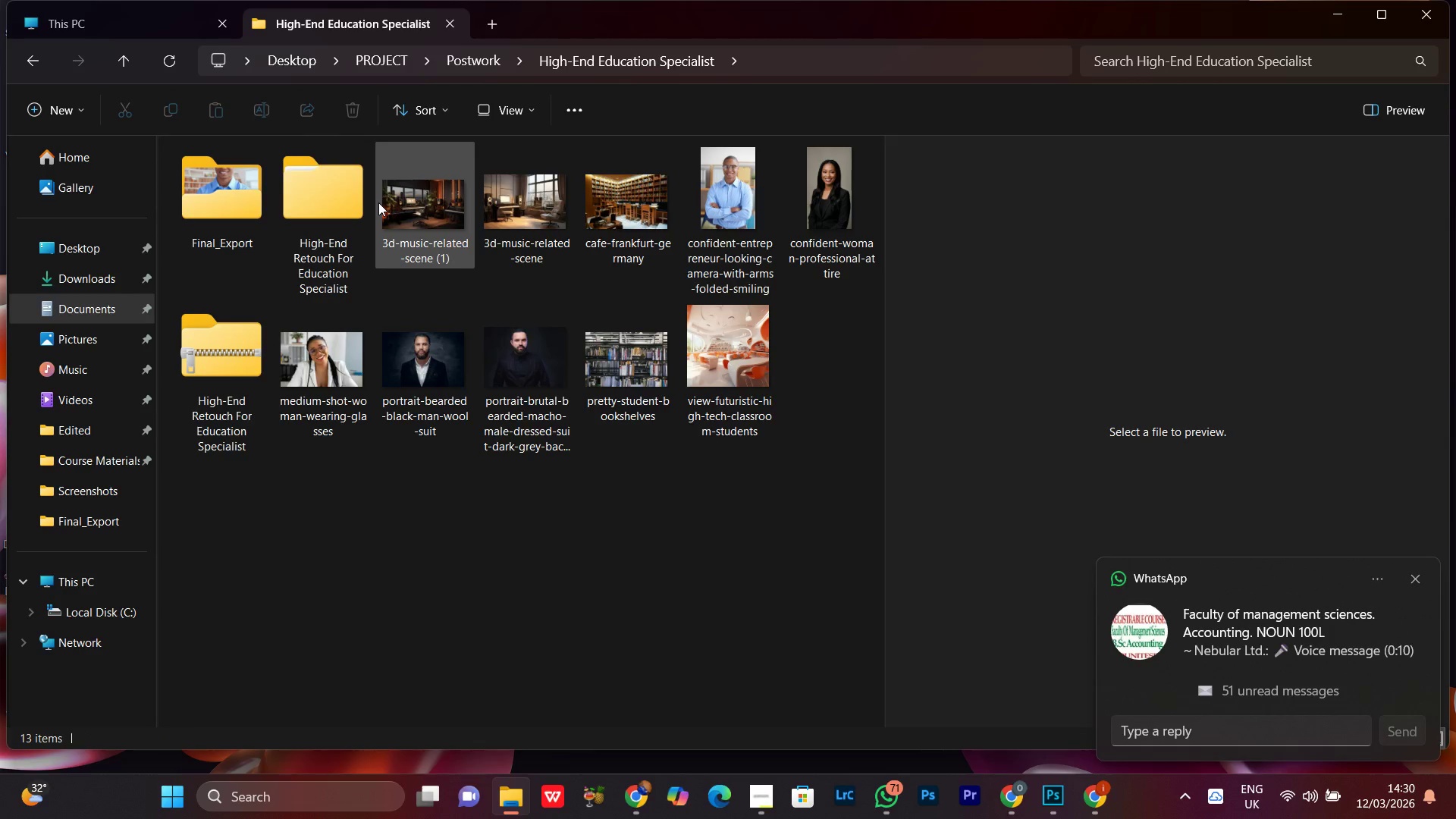 
left_click([378, 202])
 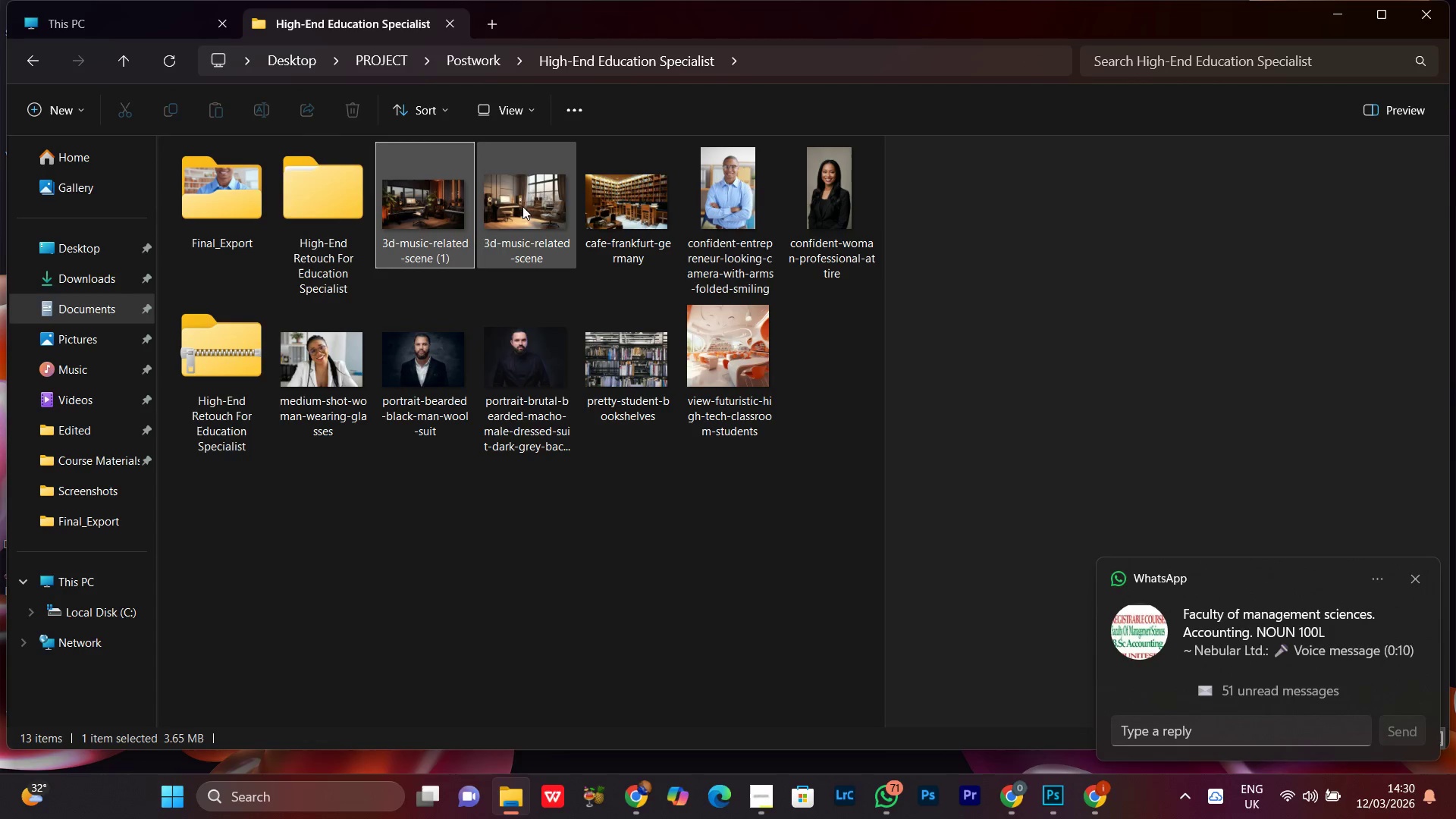 
left_click([522, 206])
 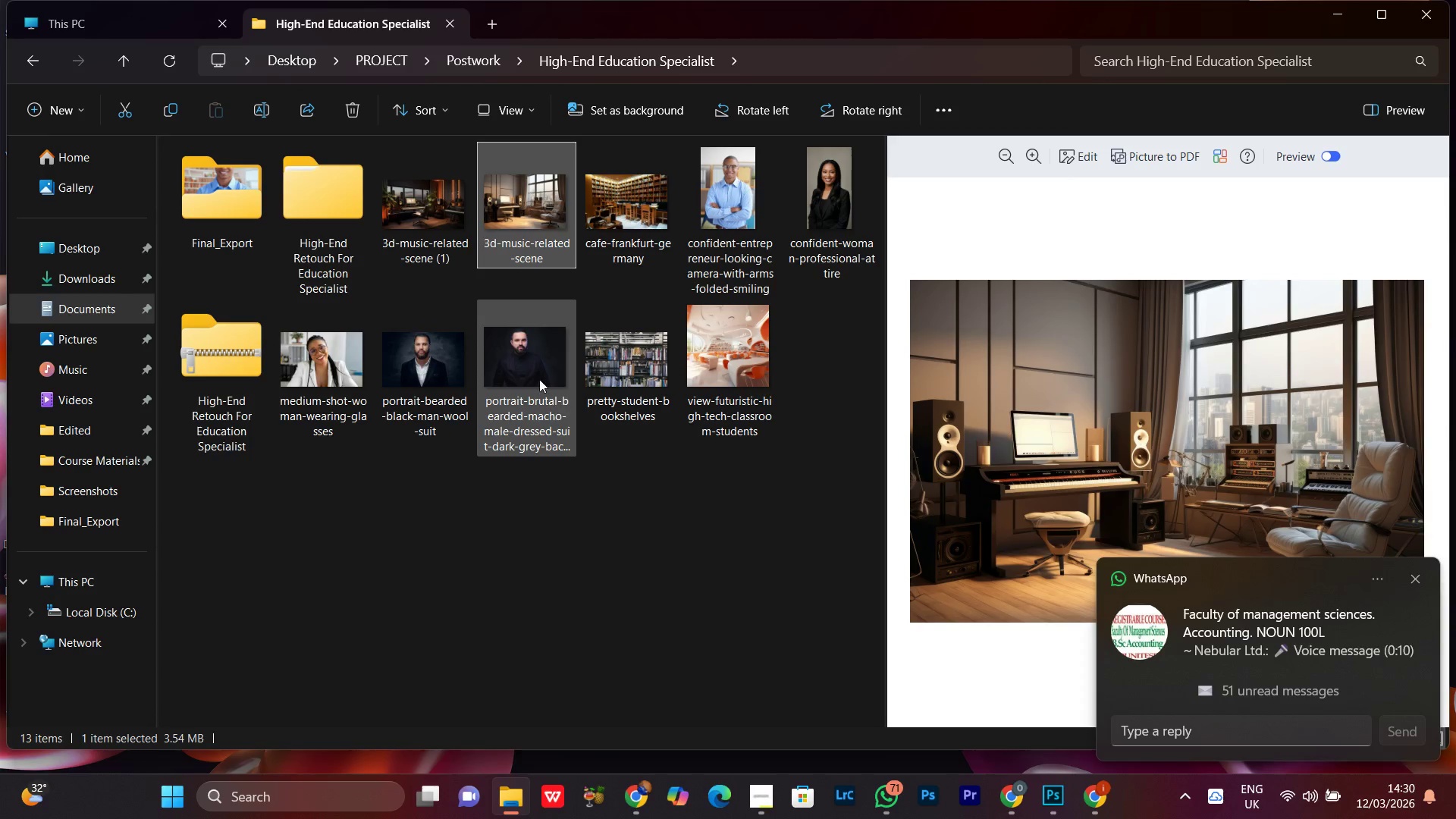 
left_click([537, 374])
 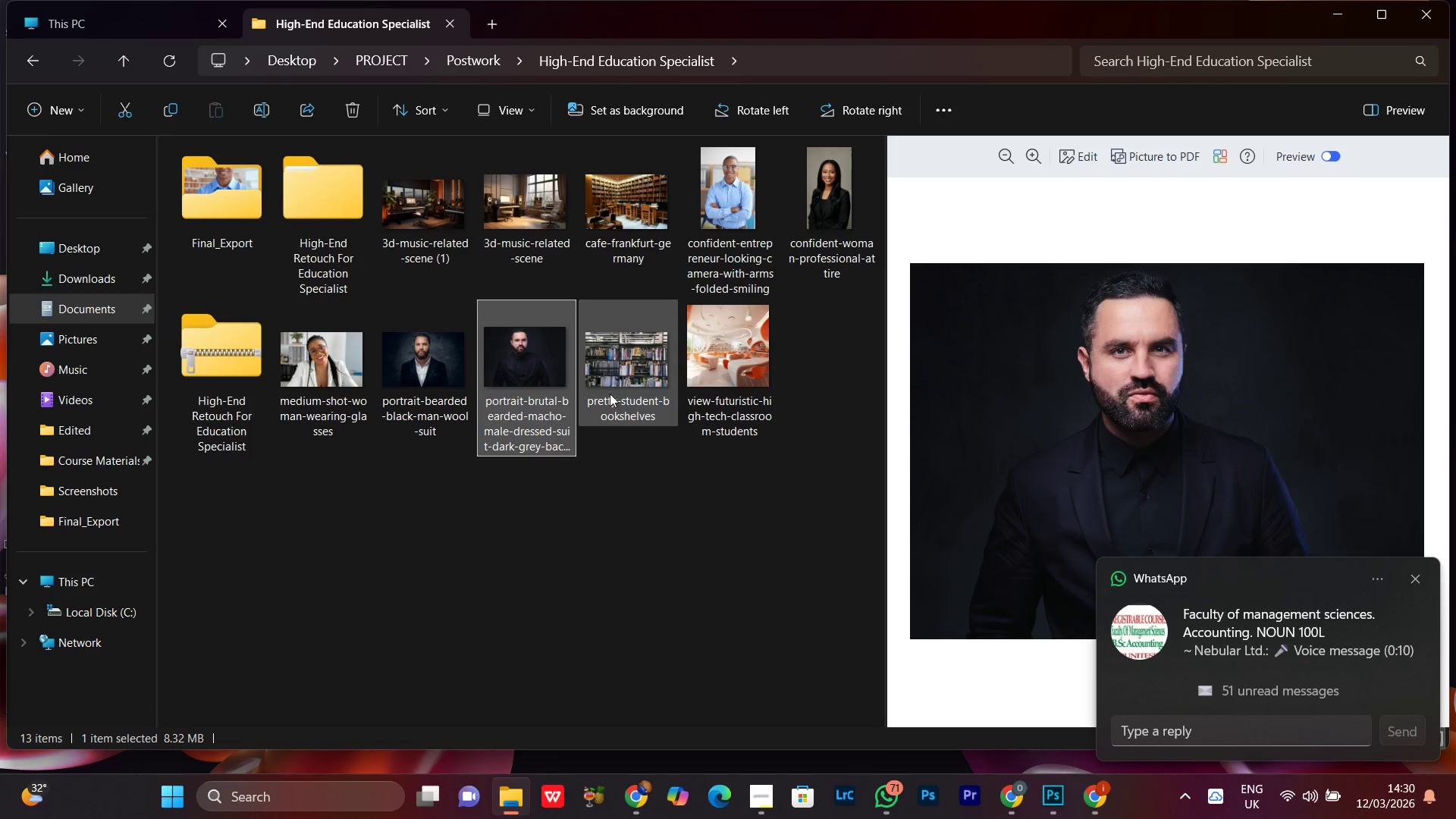 
left_click([614, 384])
 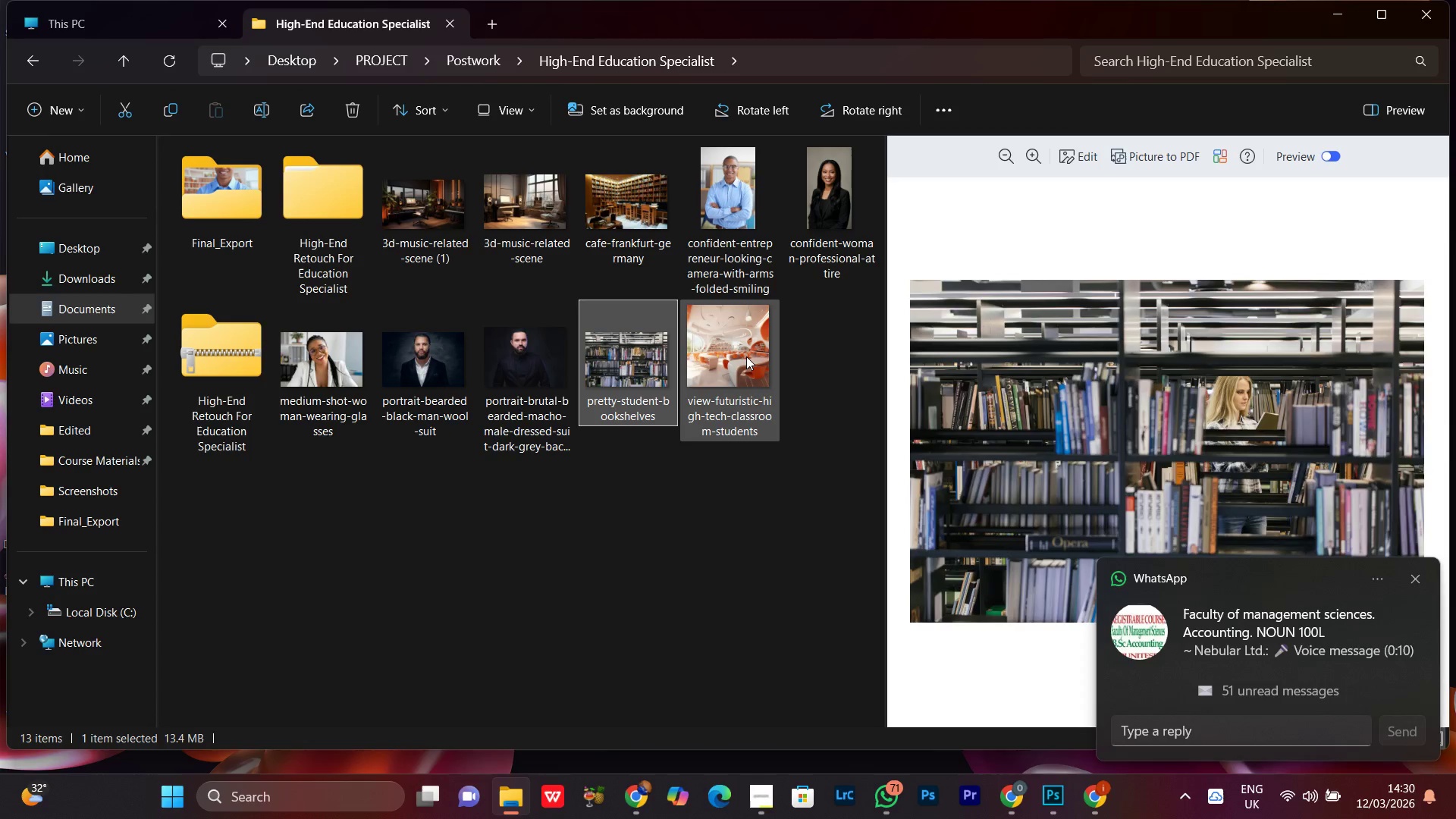 
left_click([746, 356])
 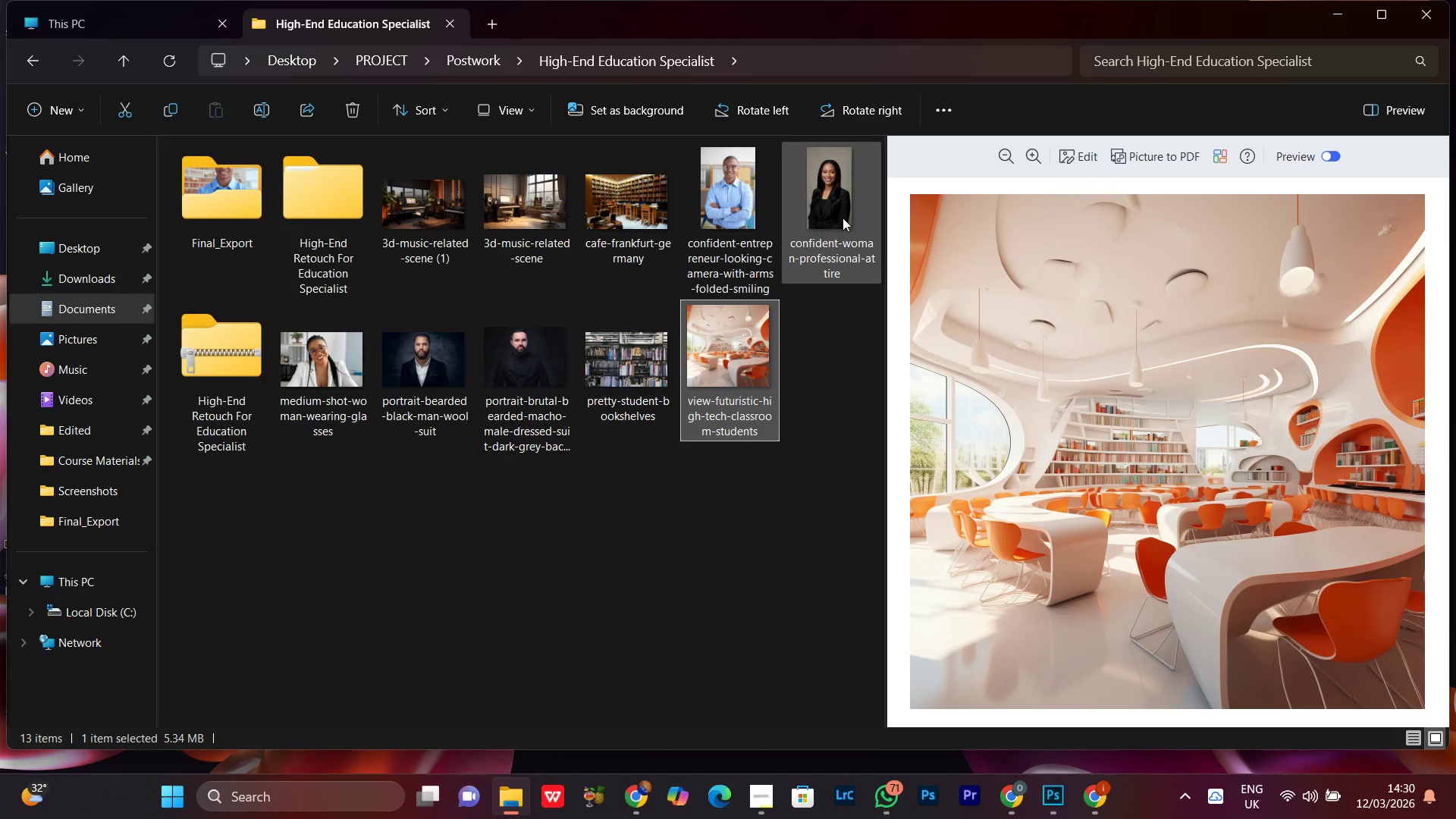 
left_click([843, 218])
 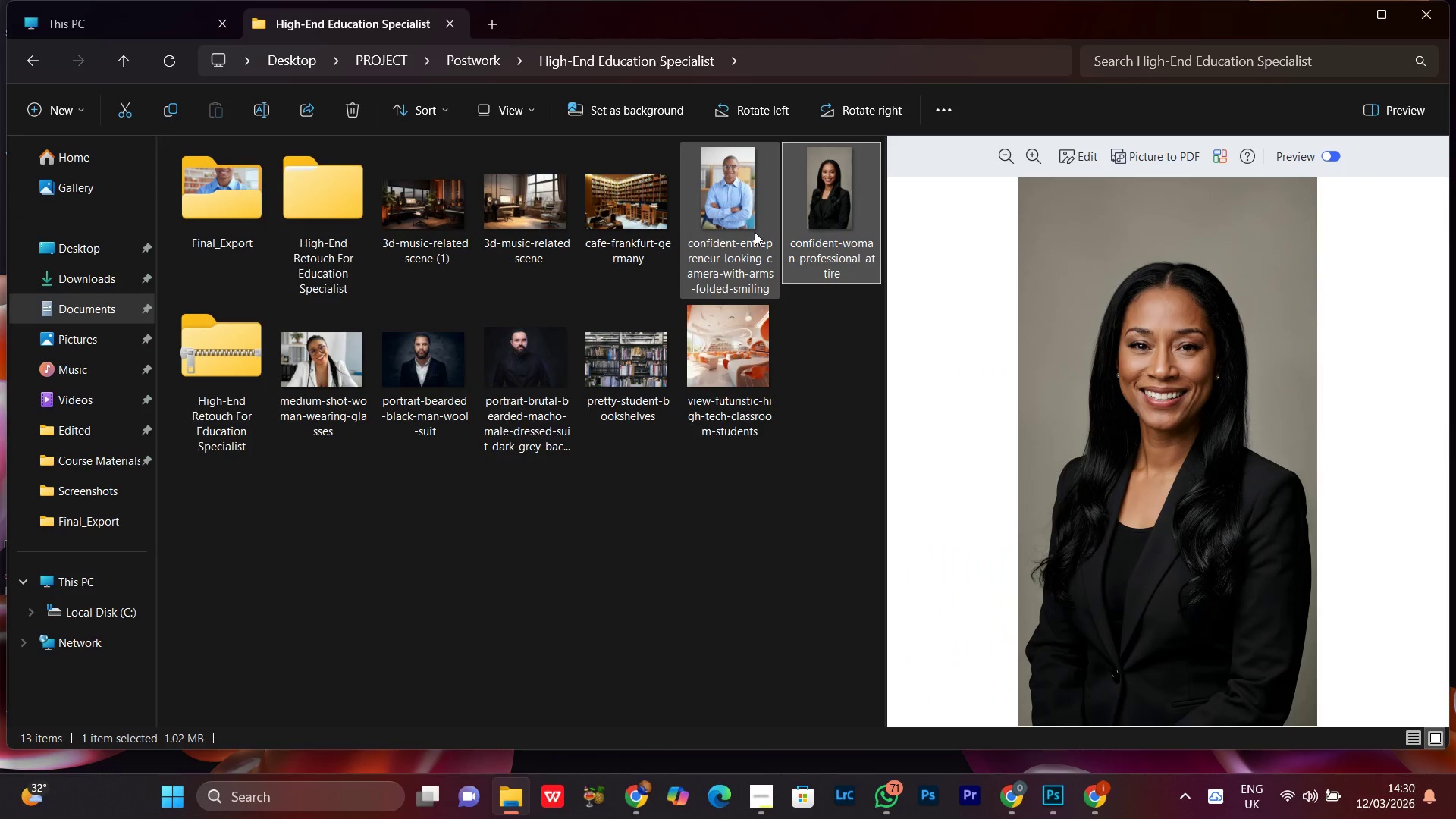 
left_click([752, 225])
 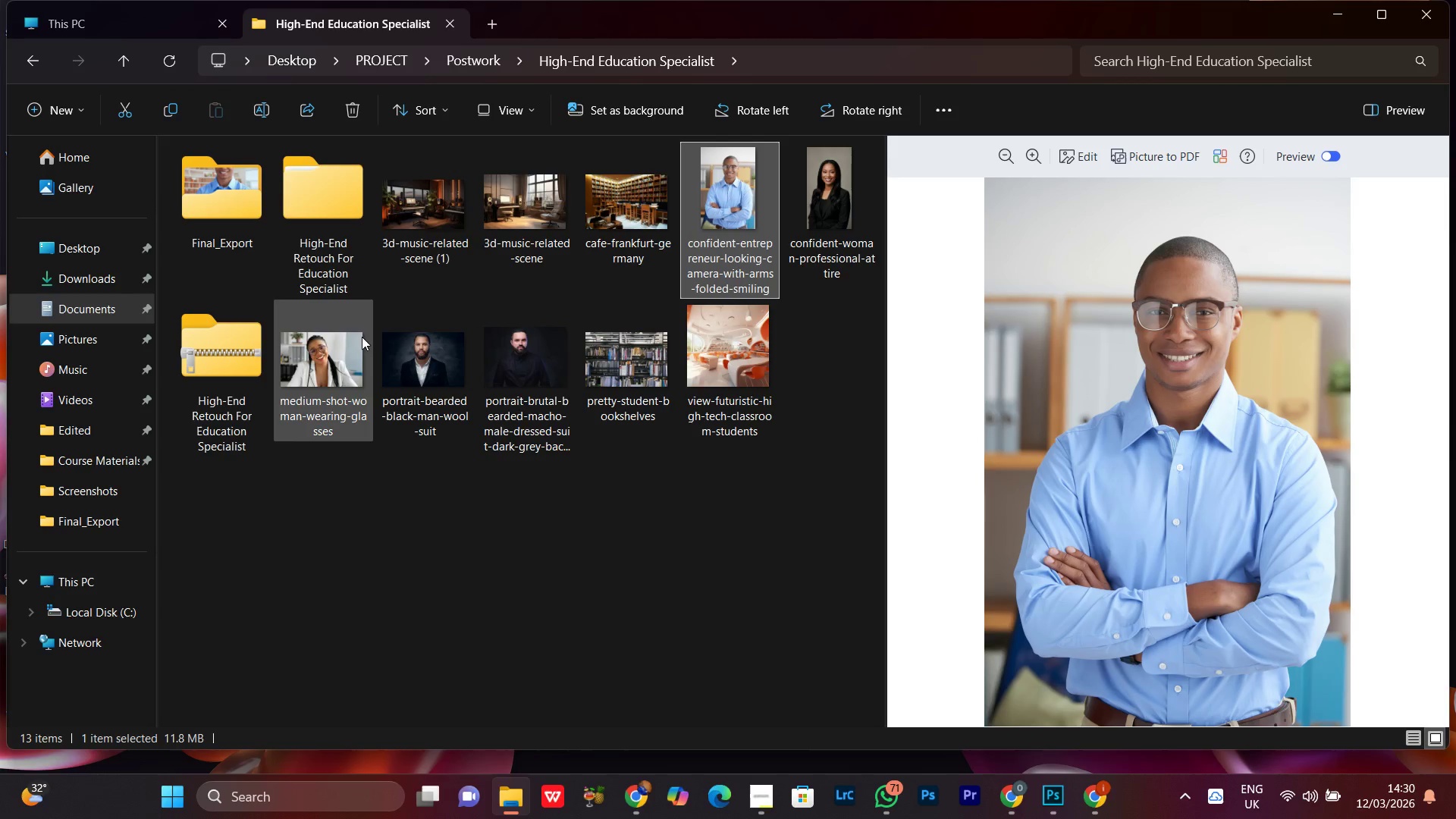 
left_click([348, 362])